 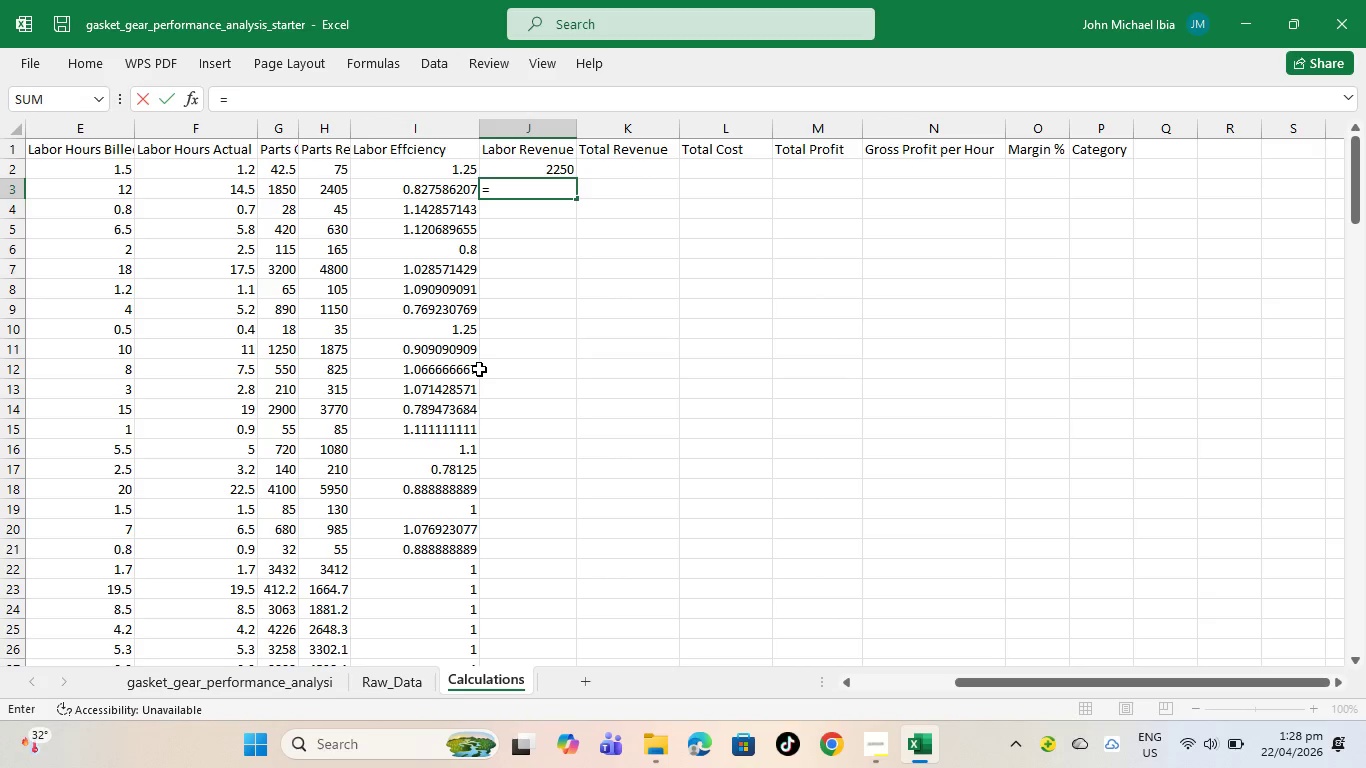 
left_click([109, 193])
 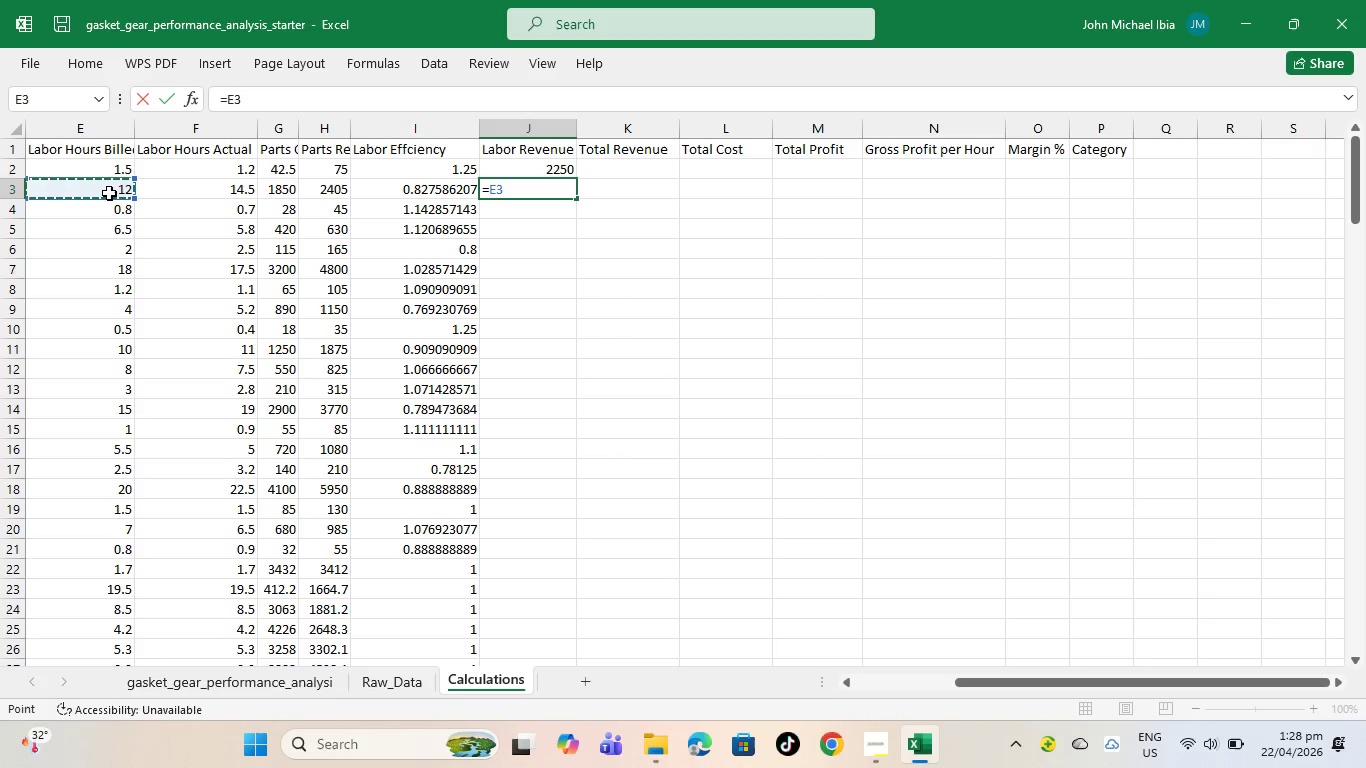 
type(*1500)
 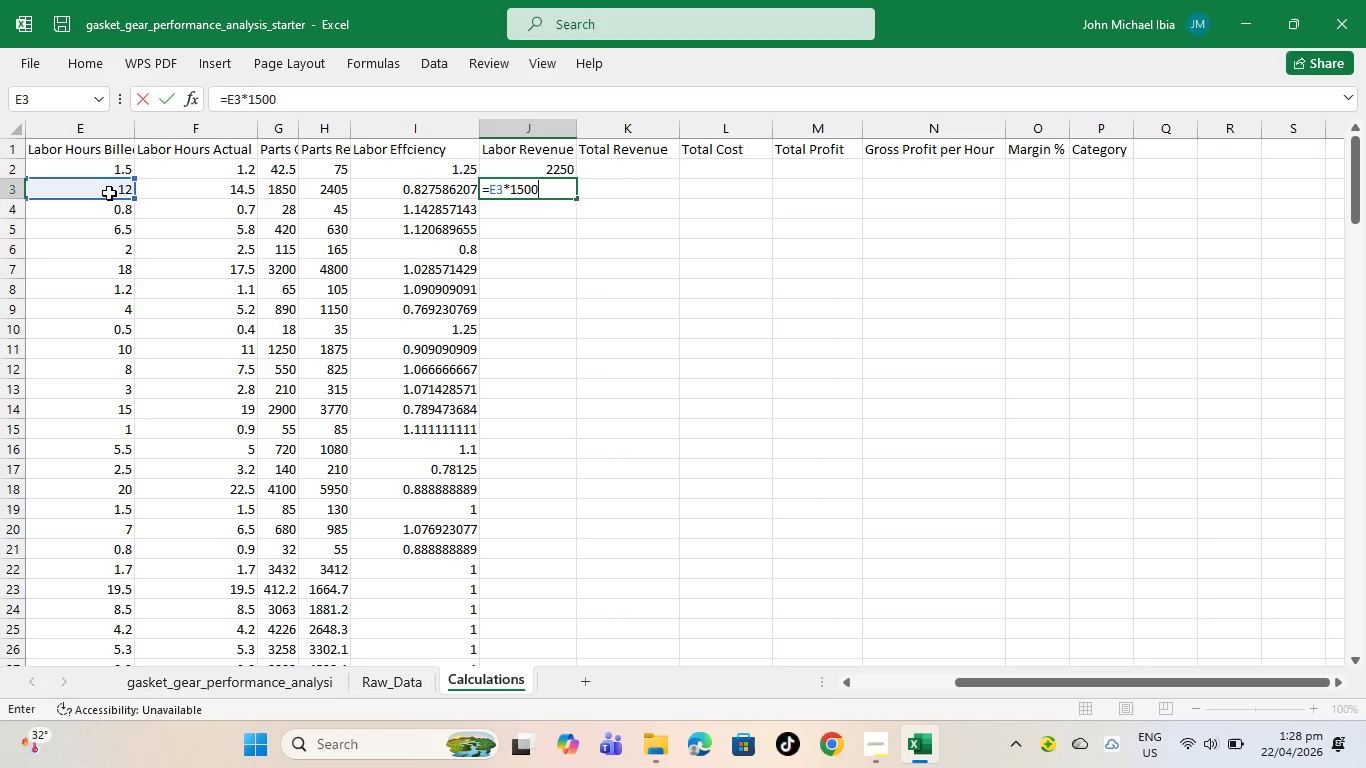 
key(Enter)
 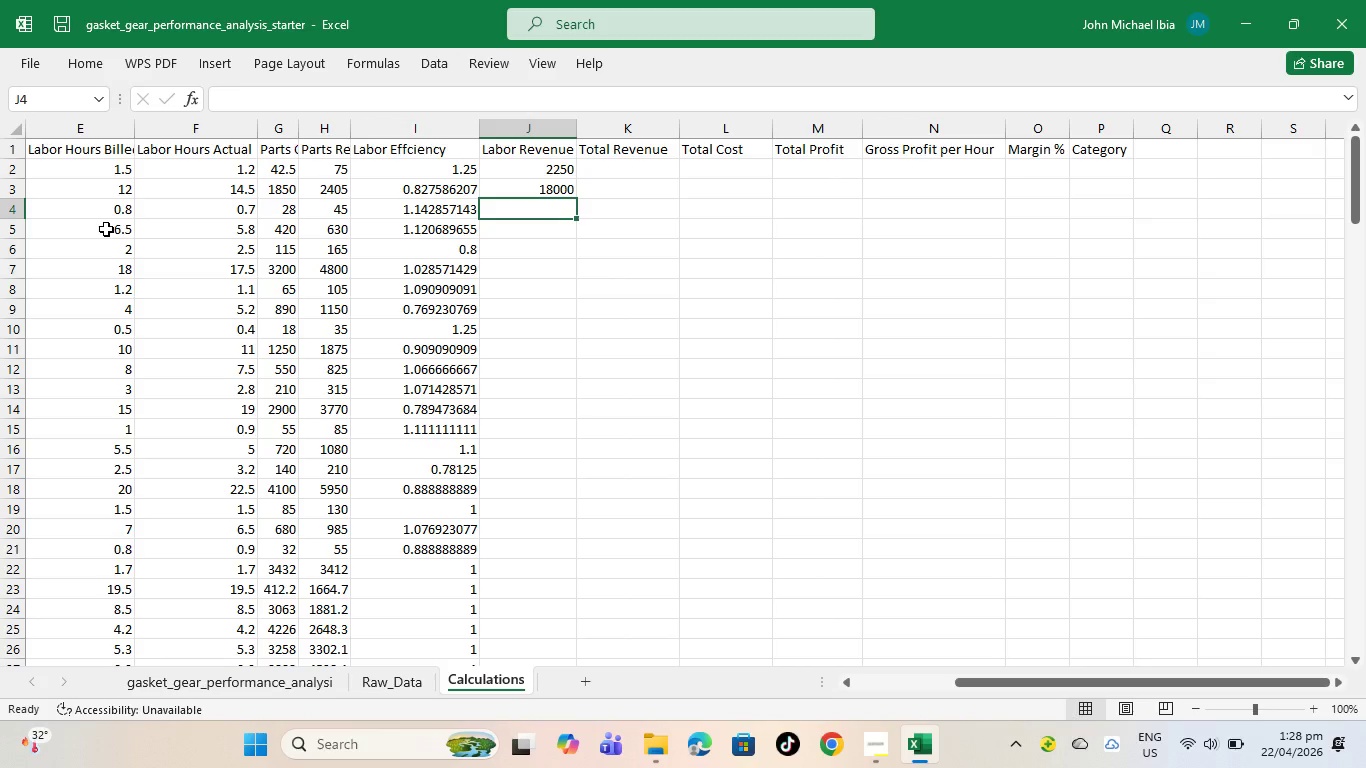 
wait(13.44)
 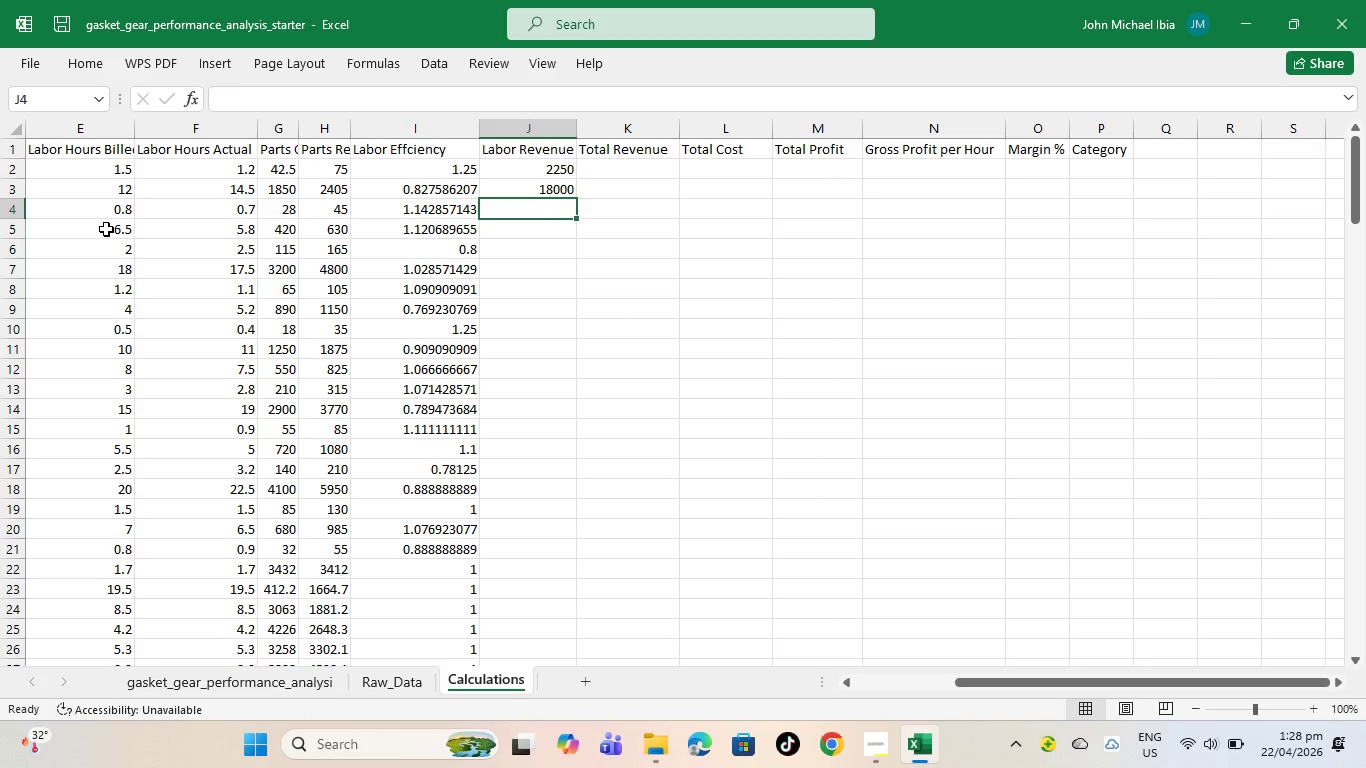 
left_click([534, 192])
 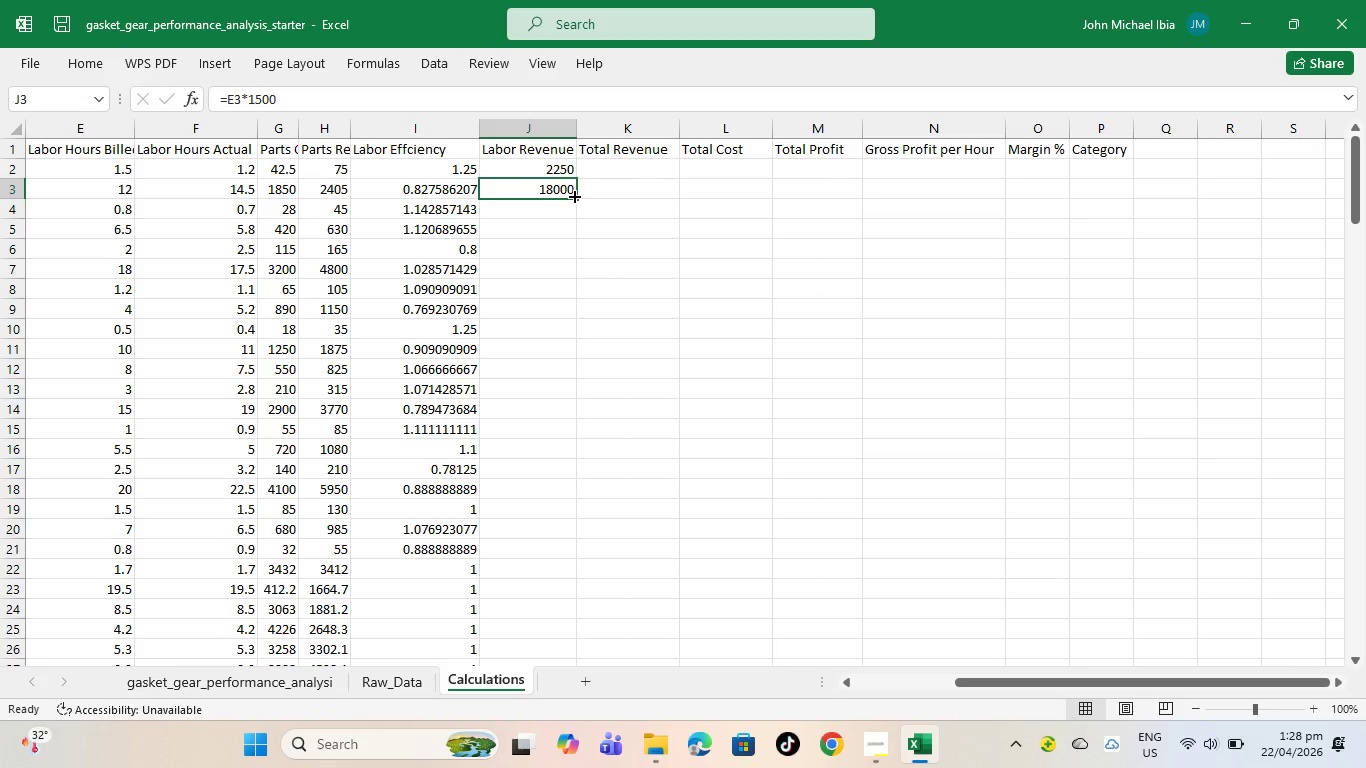 
left_click_drag(start_coordinate=[573, 195], to_coordinate=[562, 239])
 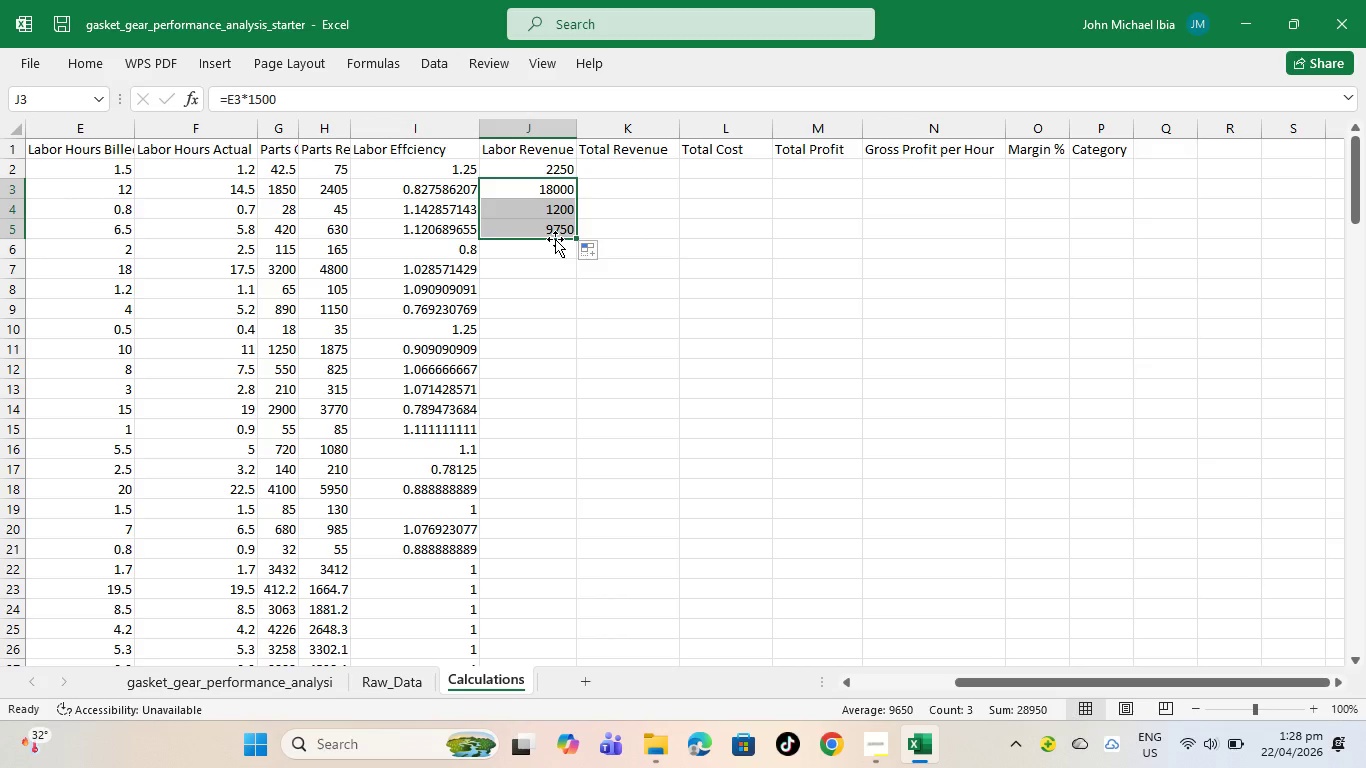 
wait(9.7)
 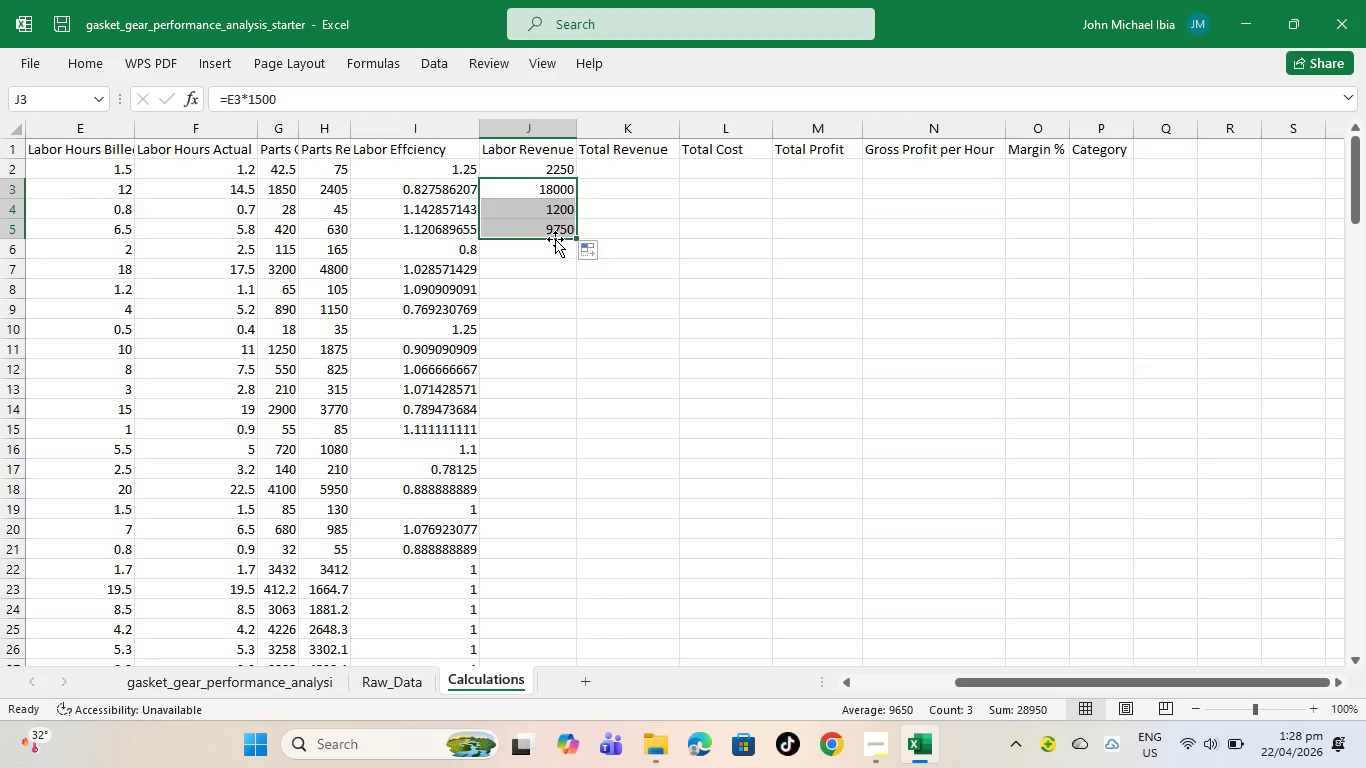 
left_click([560, 243])
 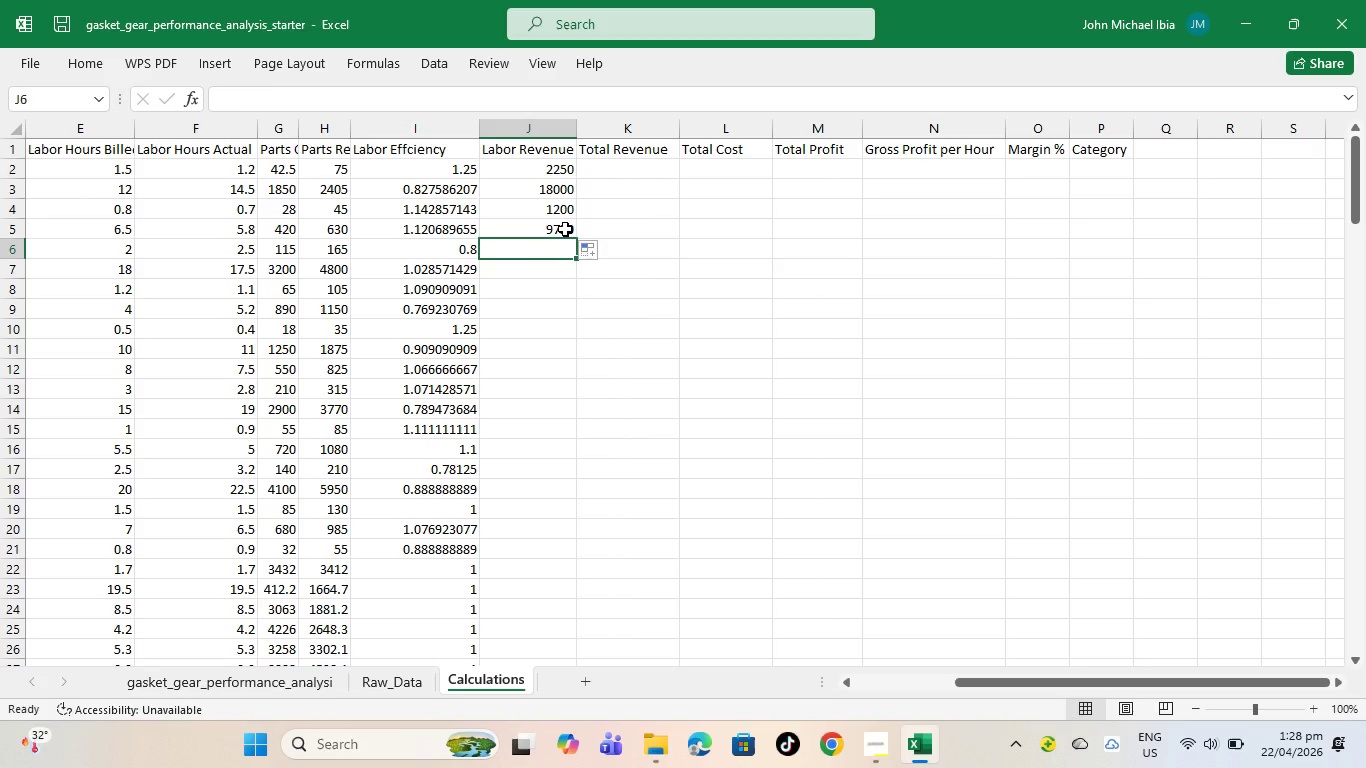 
left_click([565, 229])
 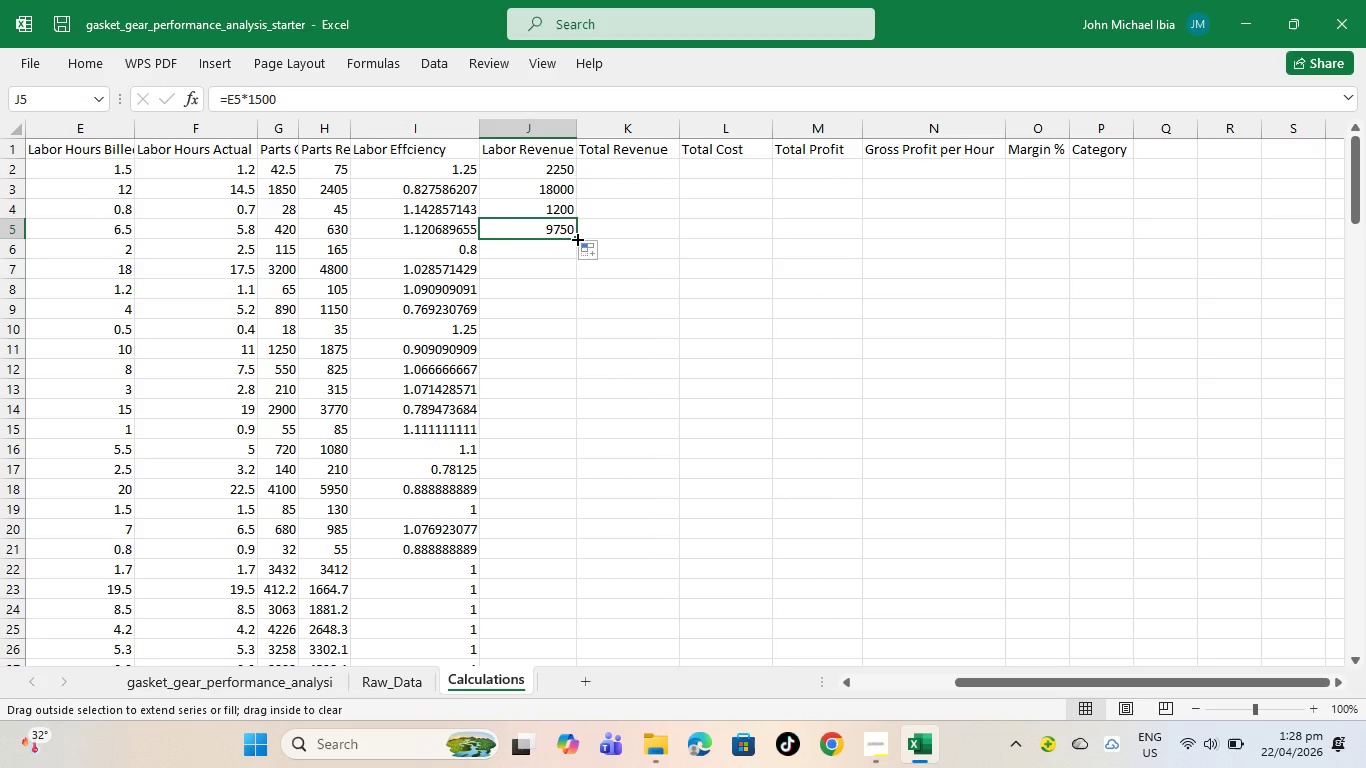 
left_click_drag(start_coordinate=[576, 238], to_coordinate=[580, 291])
 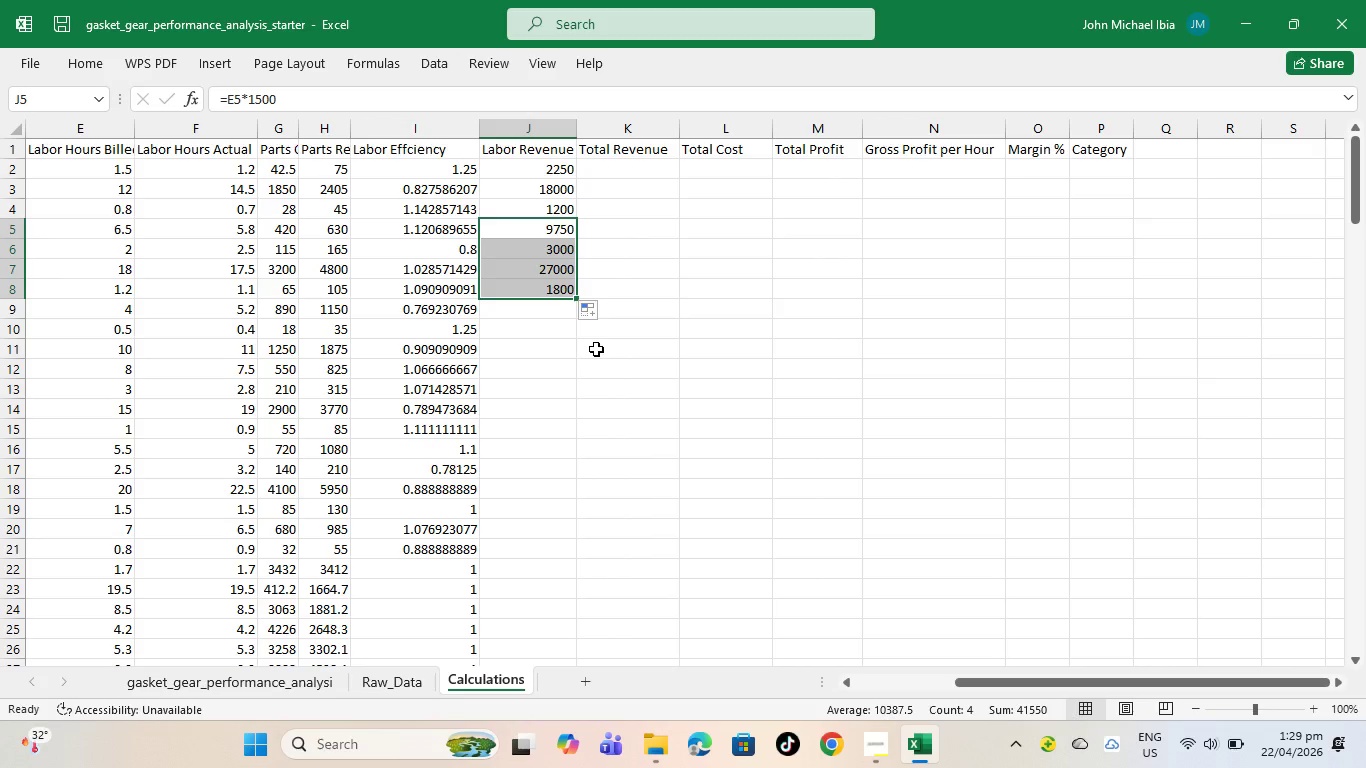 
wait(21.92)
 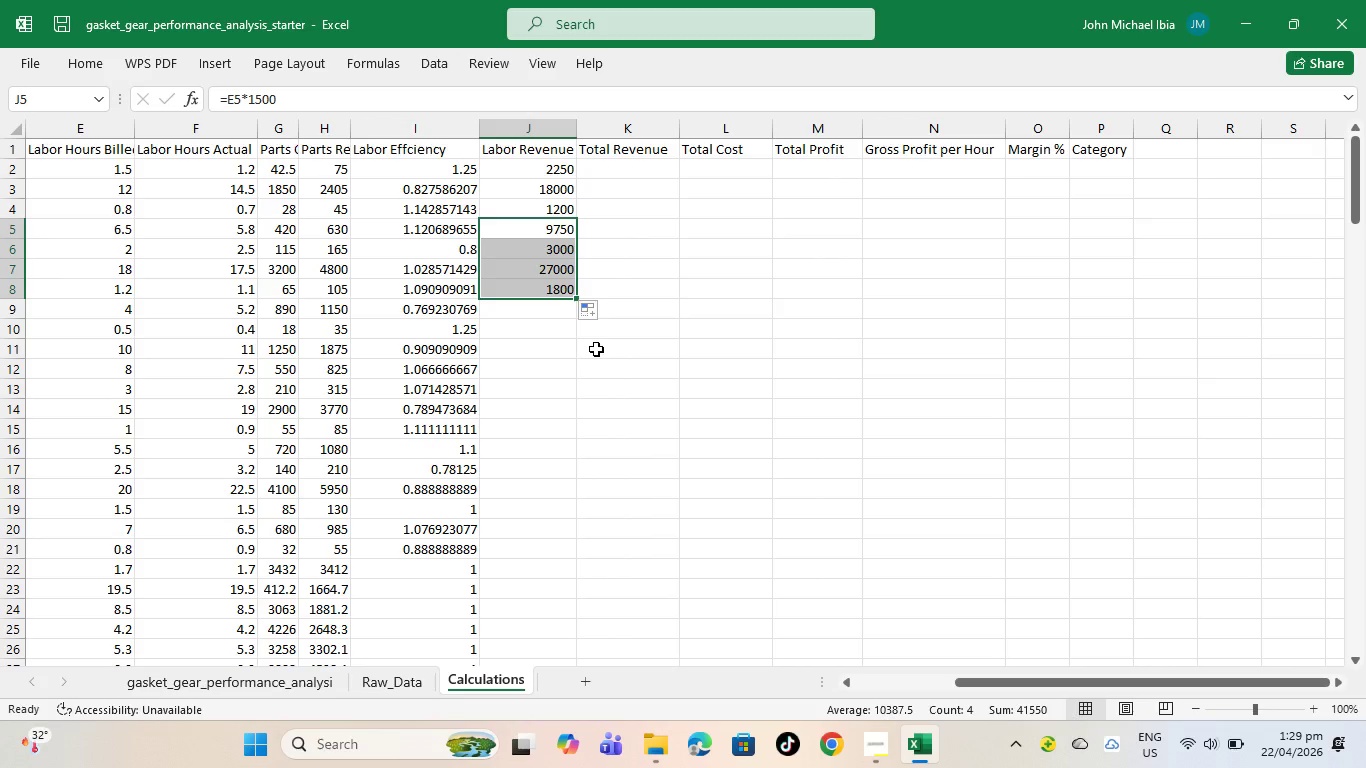 
left_click([557, 316])
 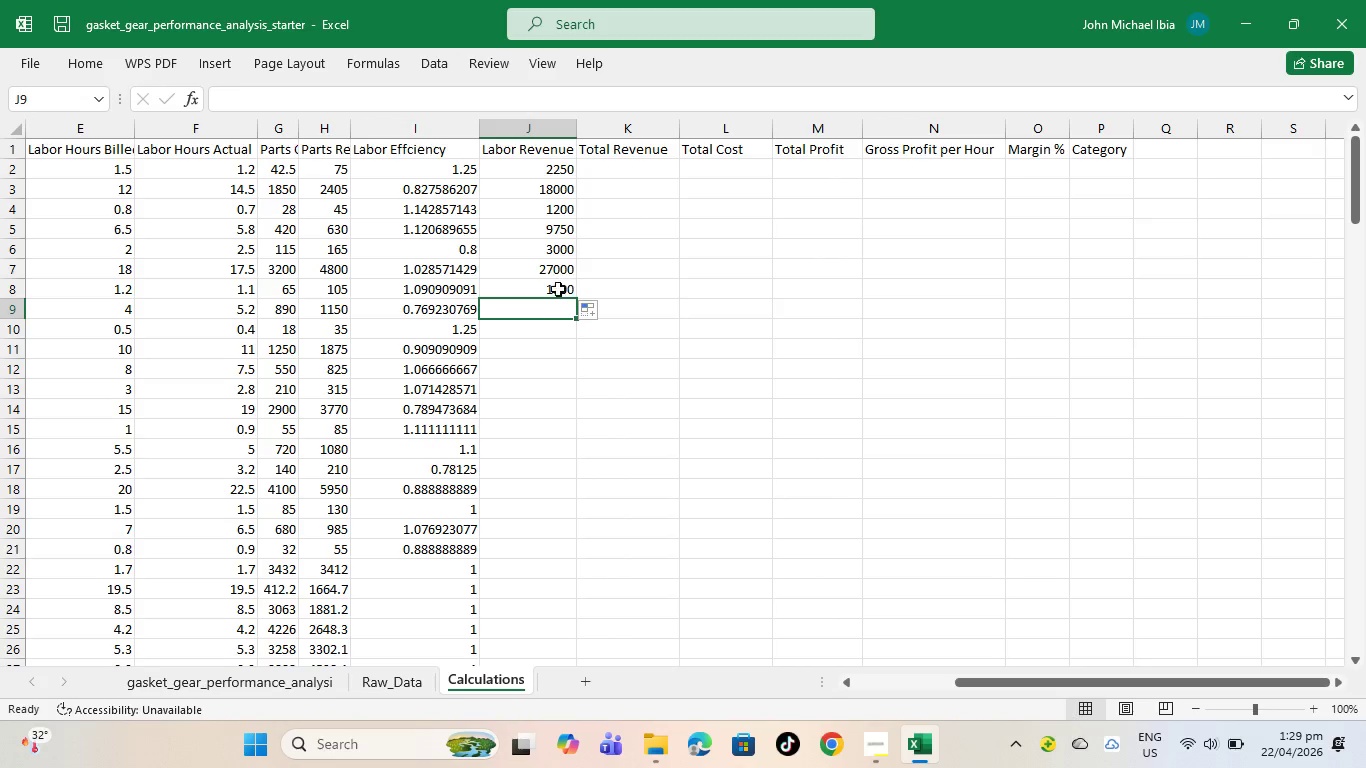 
left_click([558, 290])
 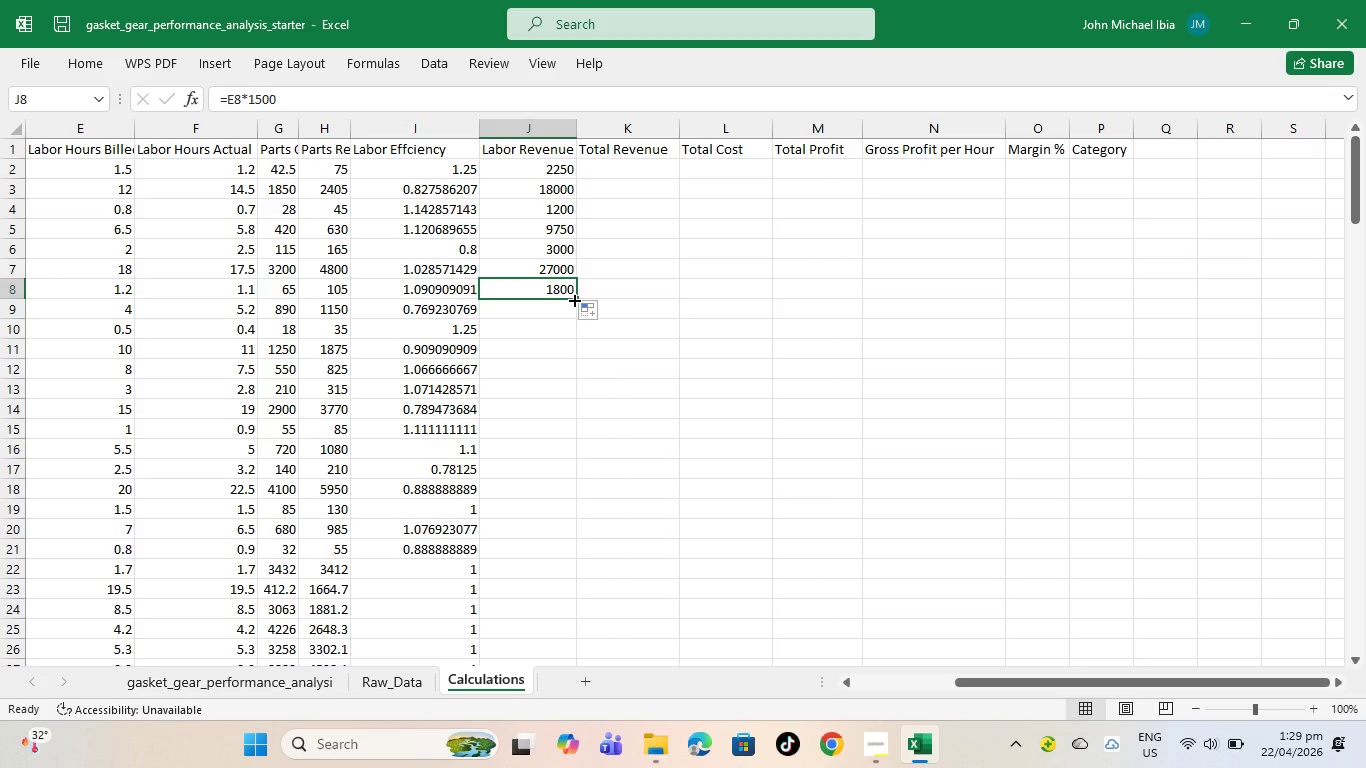 
left_click_drag(start_coordinate=[573, 299], to_coordinate=[579, 353])
 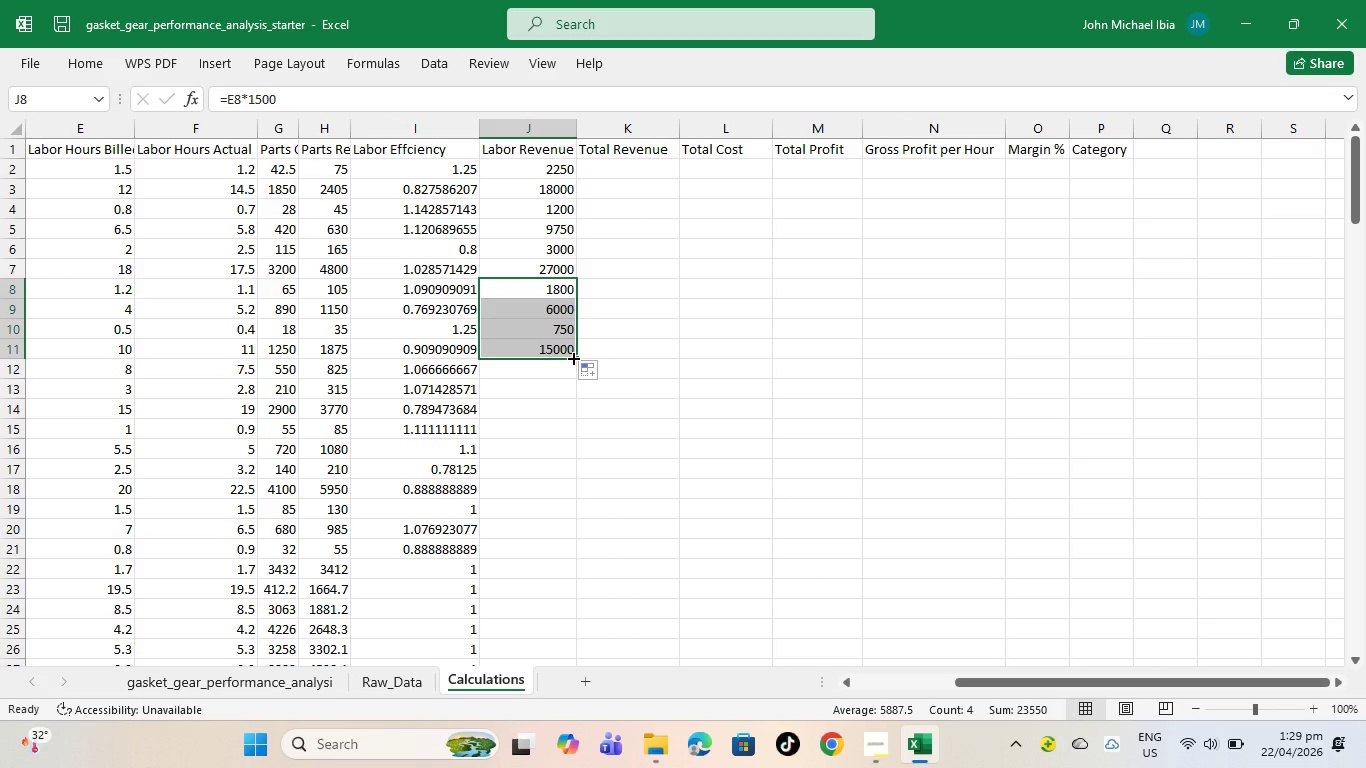 
wait(12.28)
 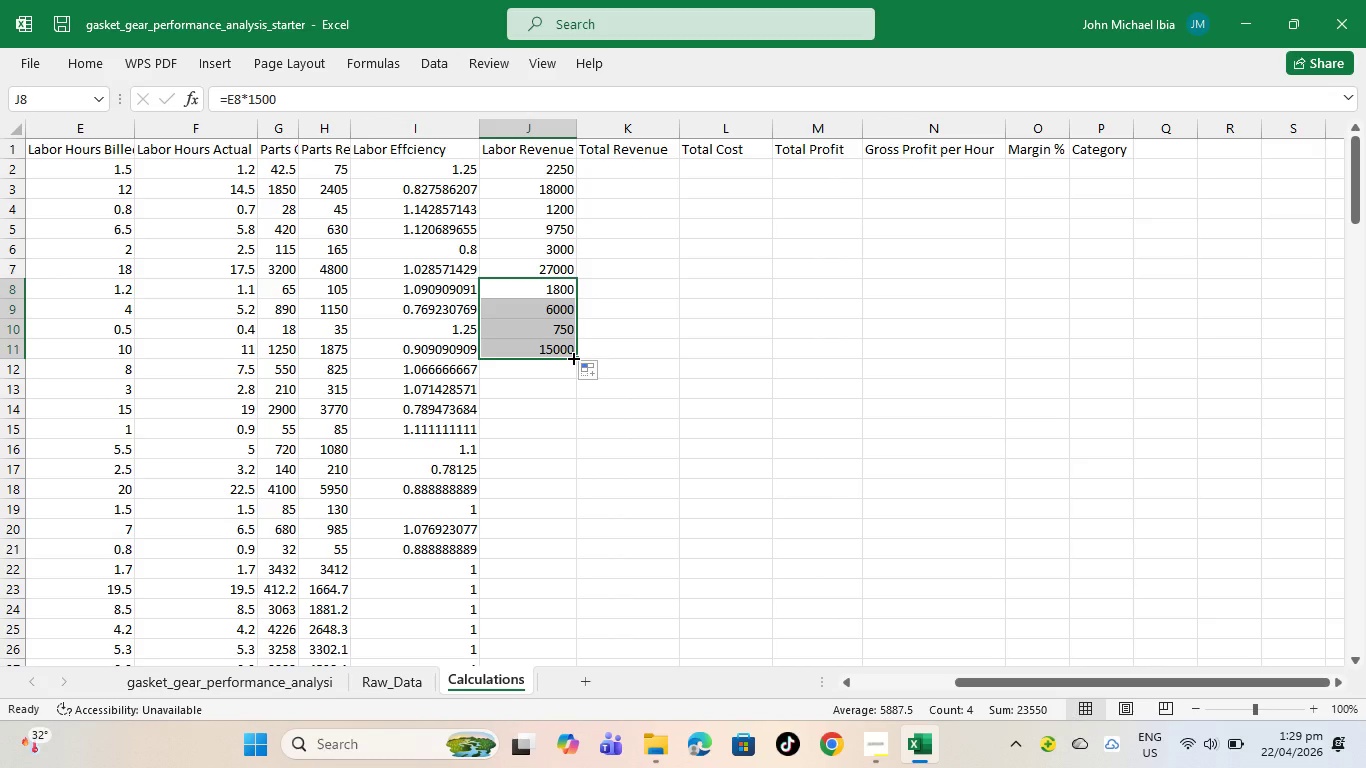 
left_click([529, 349])
 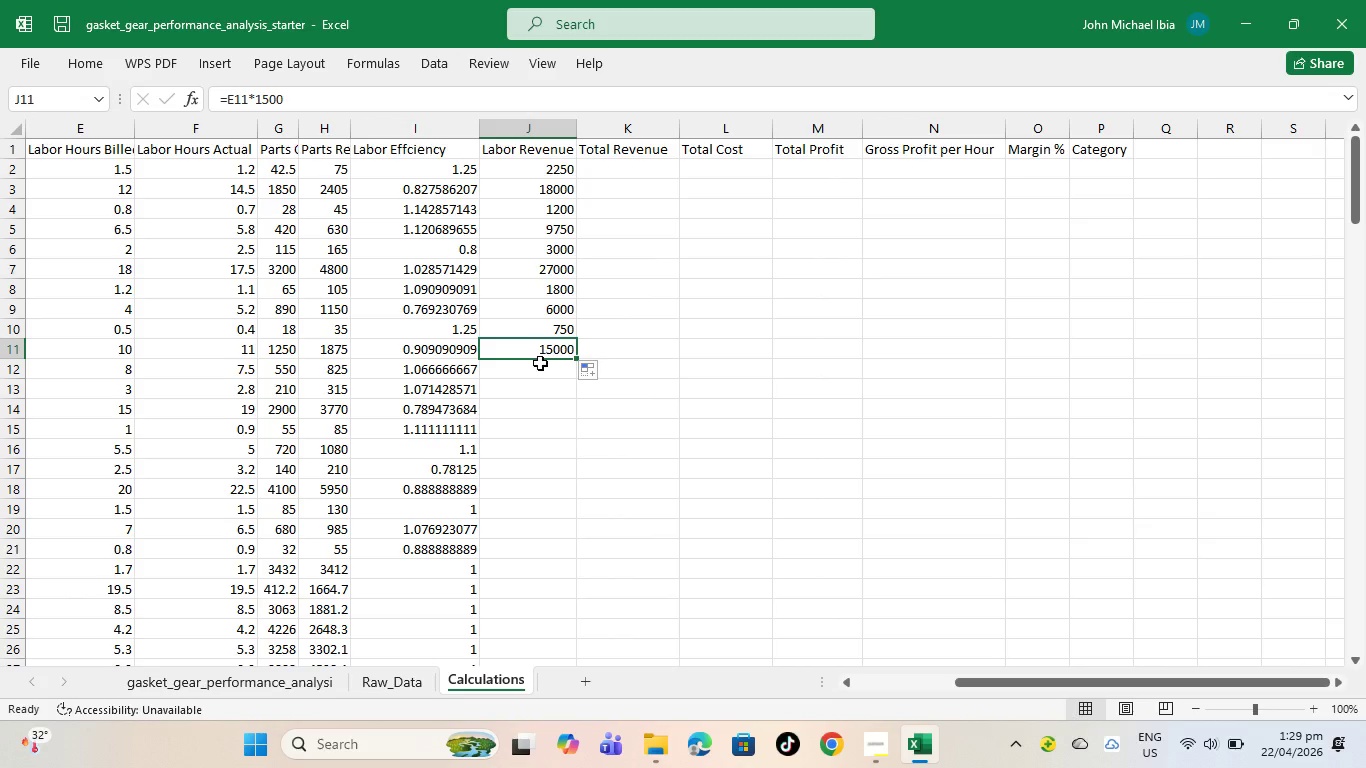 
left_click([540, 364])
 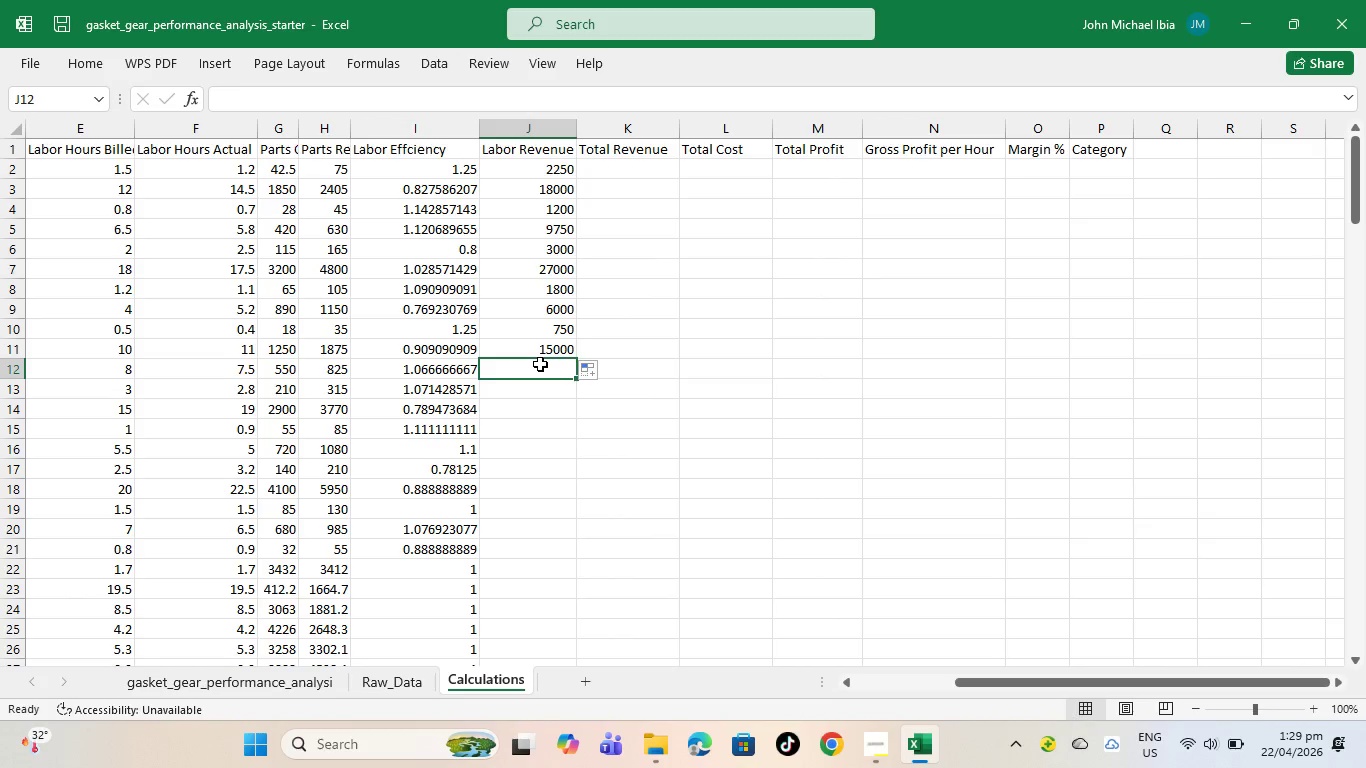 
left_click([540, 364])
 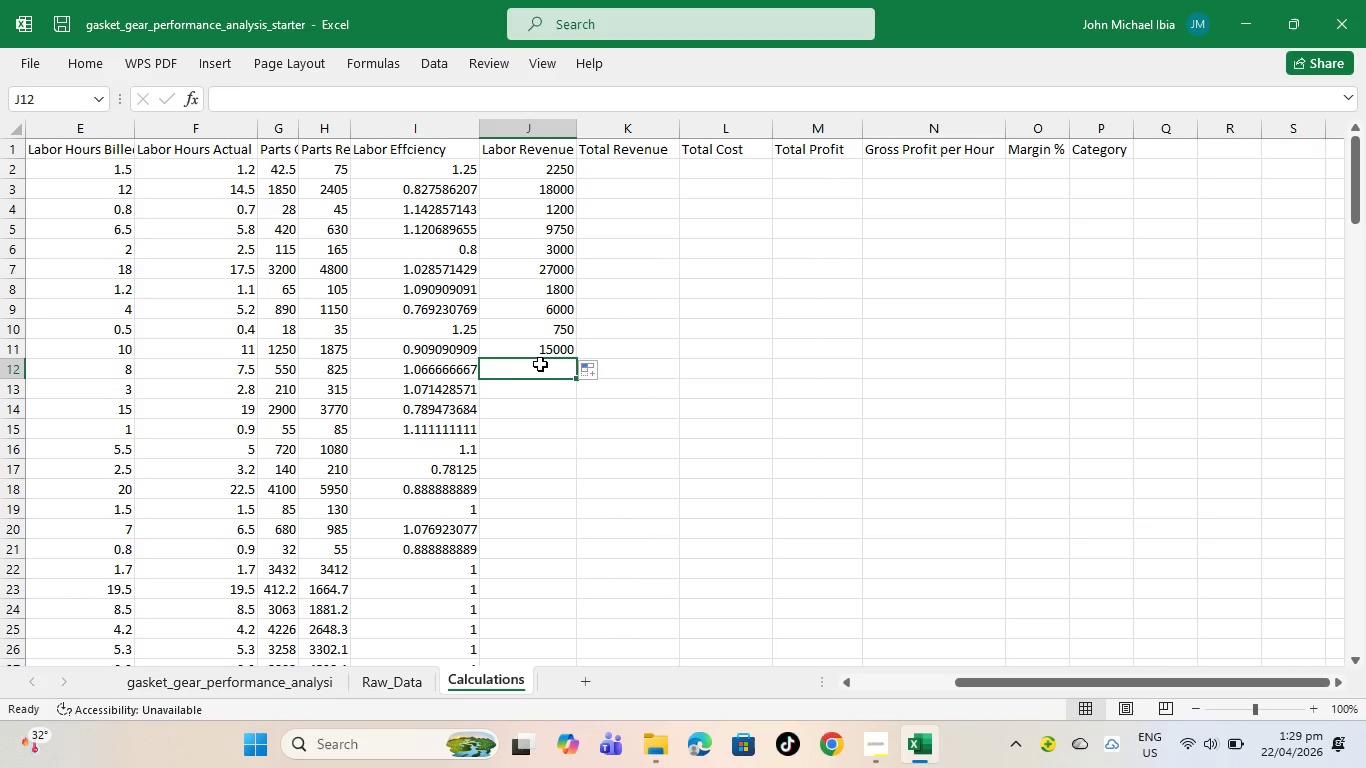 
key(Equal)
 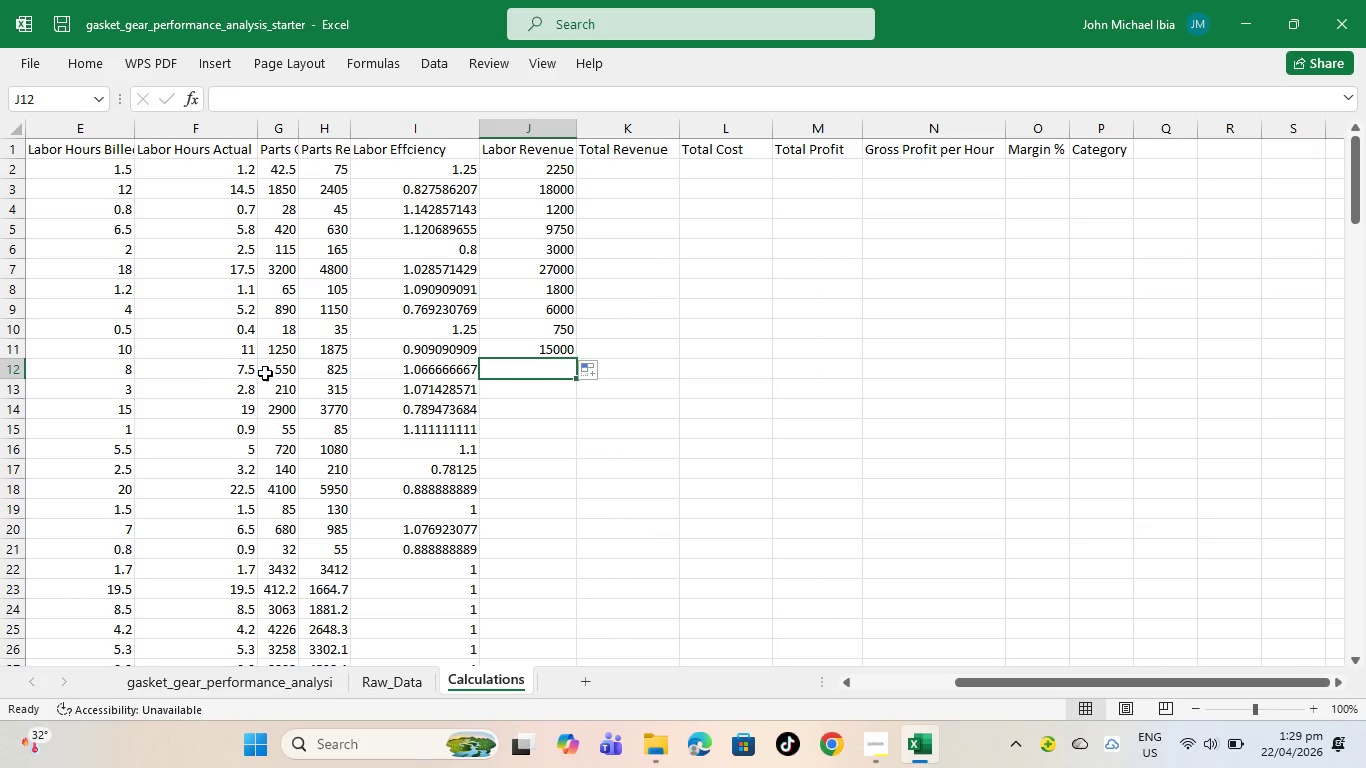 
key(Equal)
 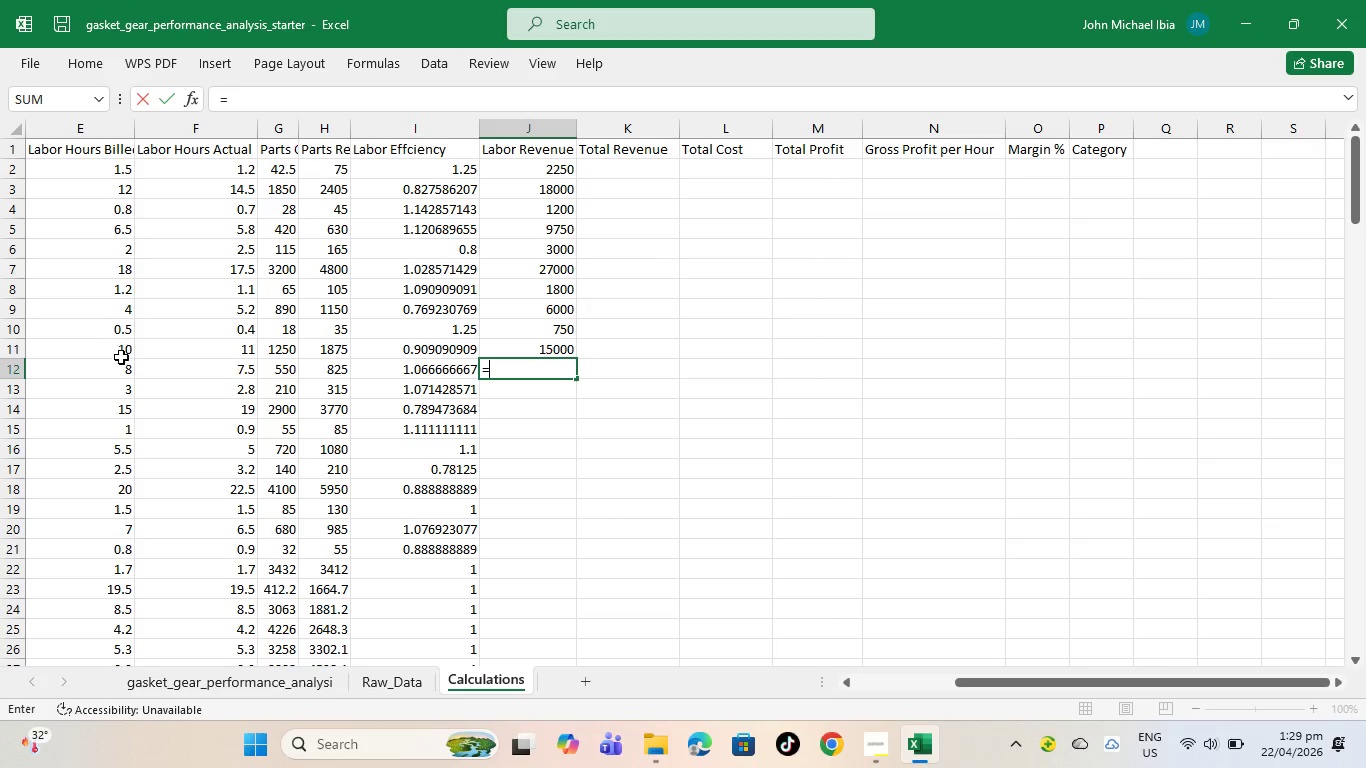 
left_click([122, 371])
 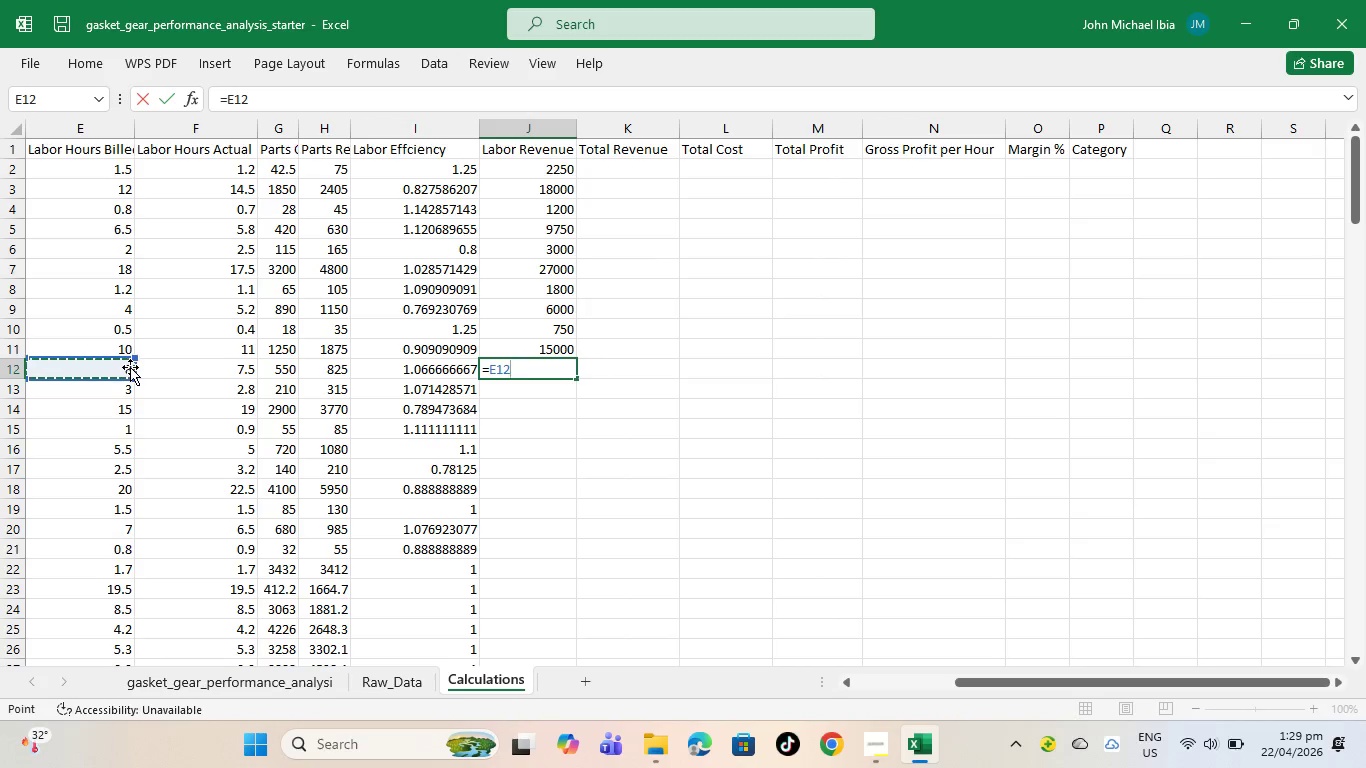 
key(Shift+8)
 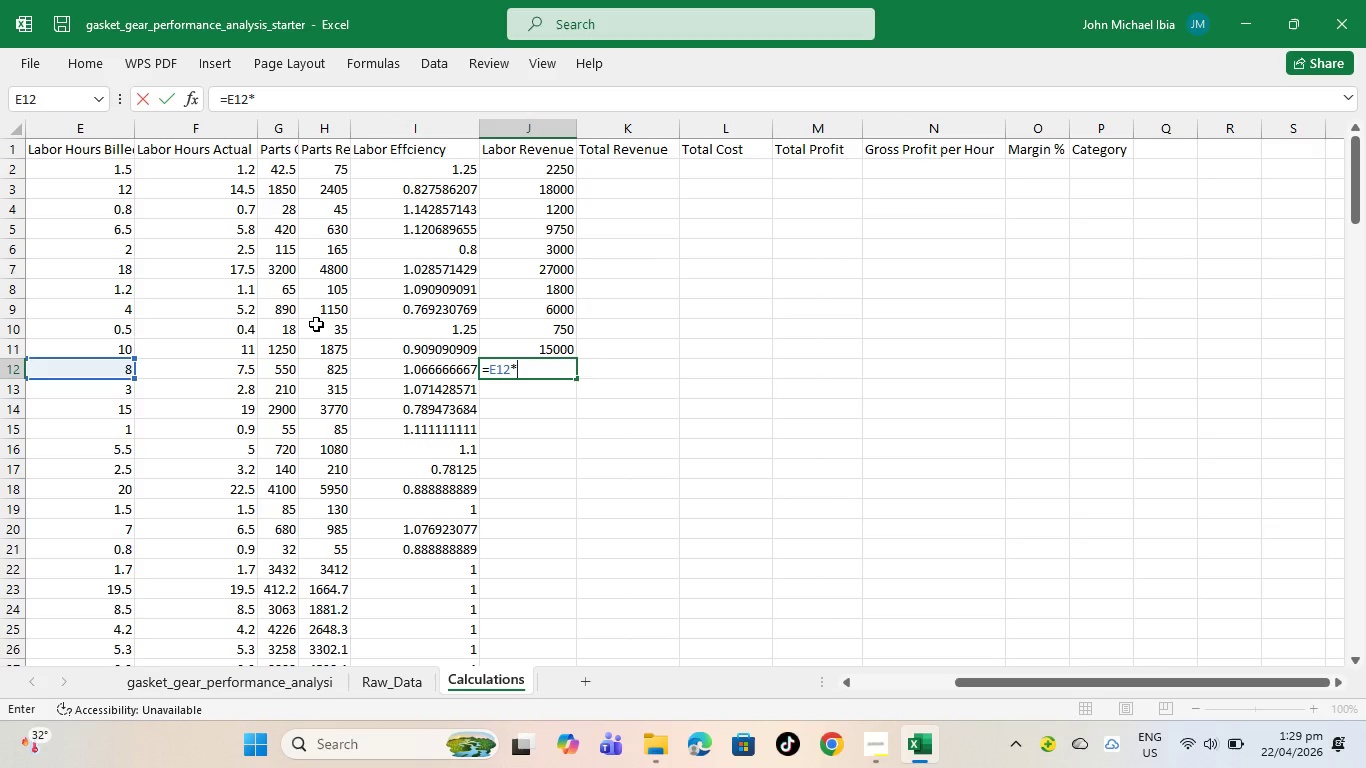 
type(15000)
key(Backspace)
 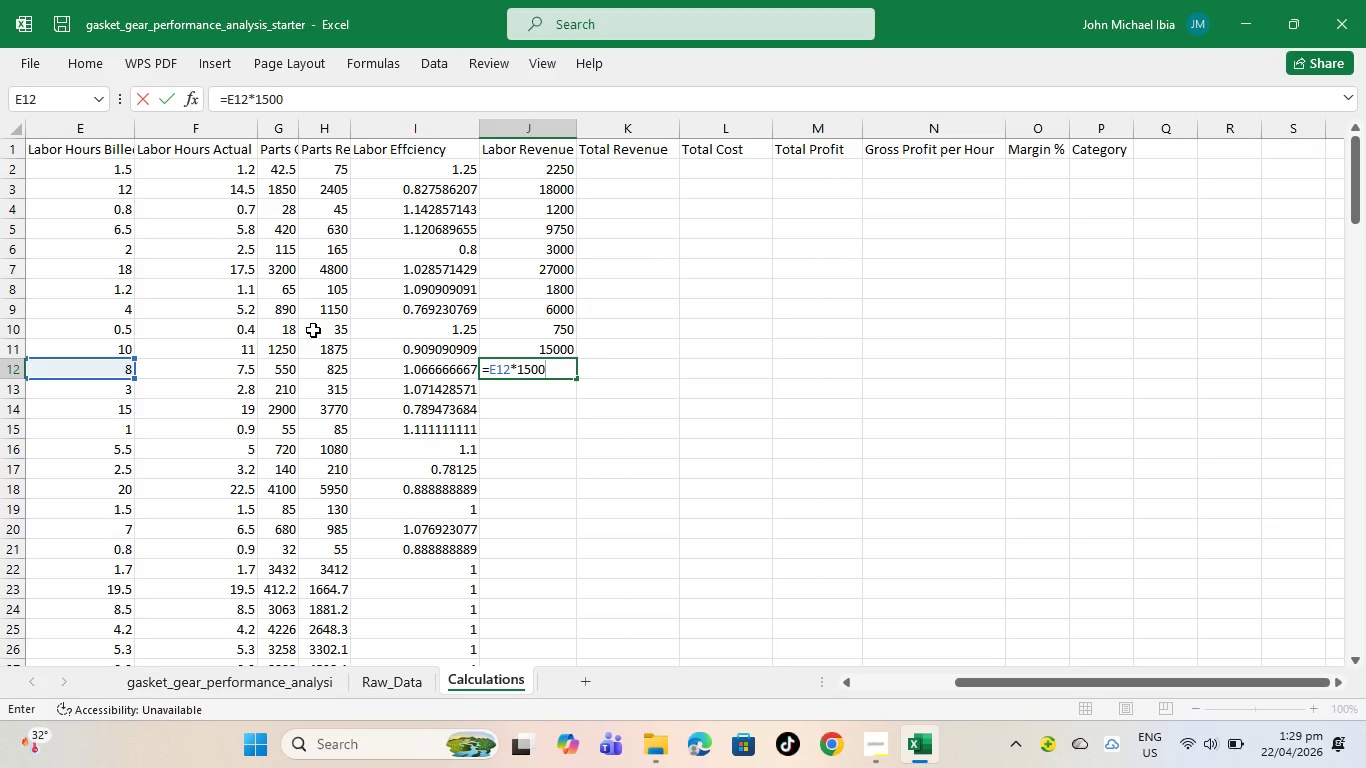 
key(Enter)
 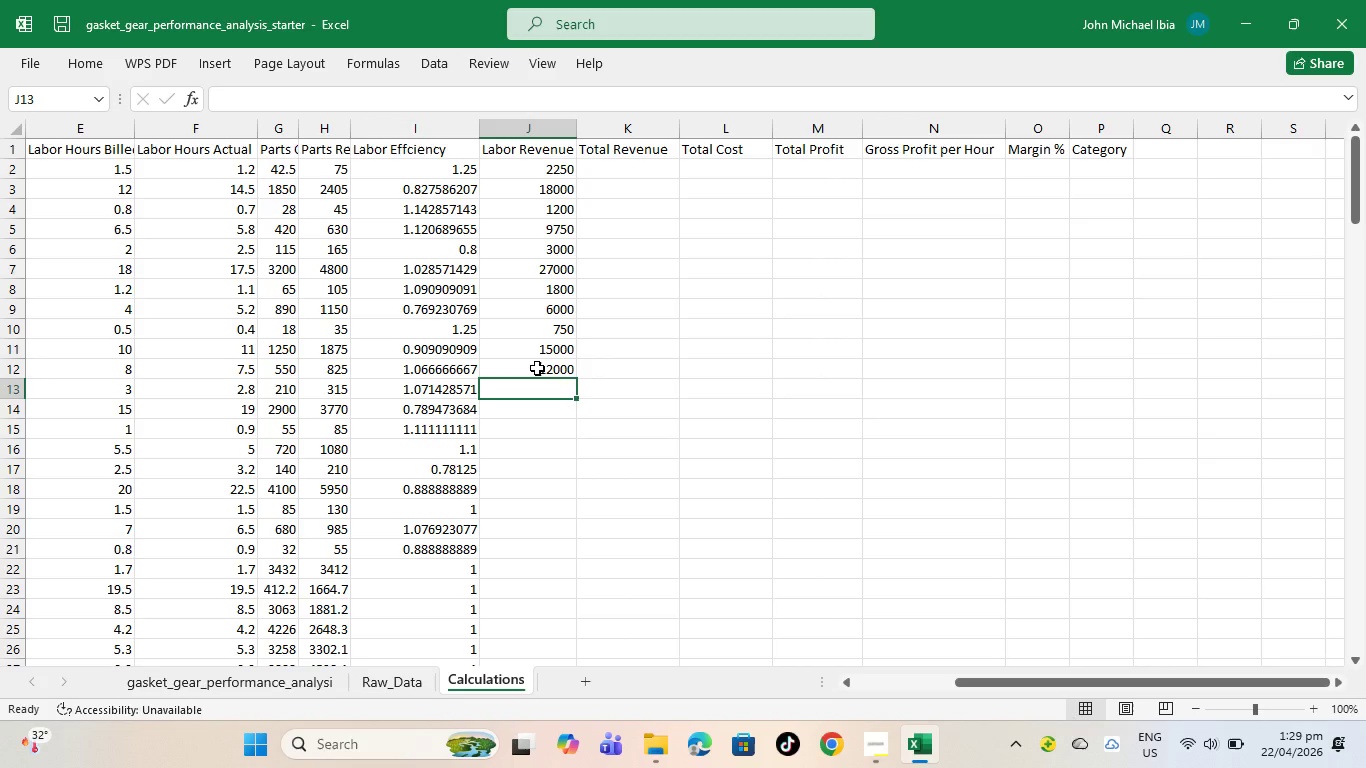 
left_click([537, 368])
 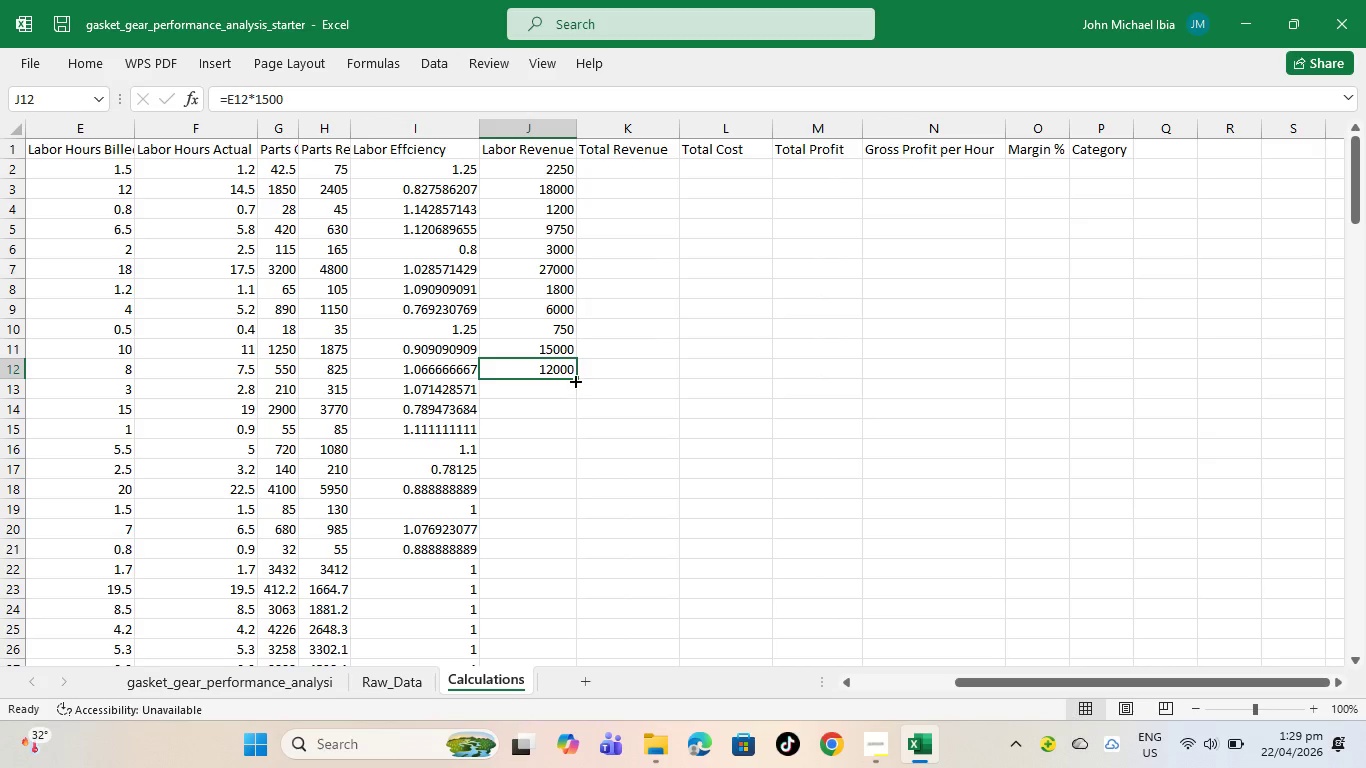 
left_click_drag(start_coordinate=[574, 379], to_coordinate=[568, 564])
 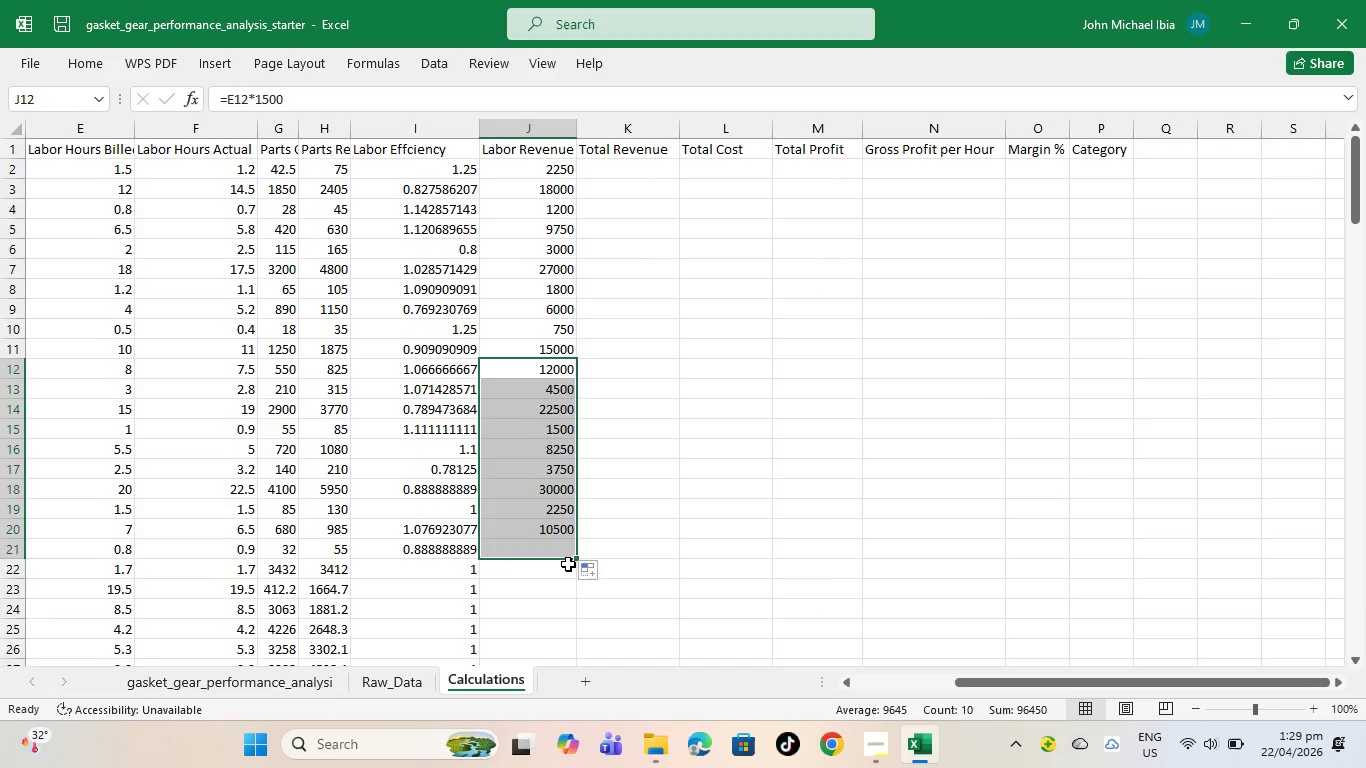 
scroll: coordinate [568, 564], scroll_direction: down, amount: 3.0
 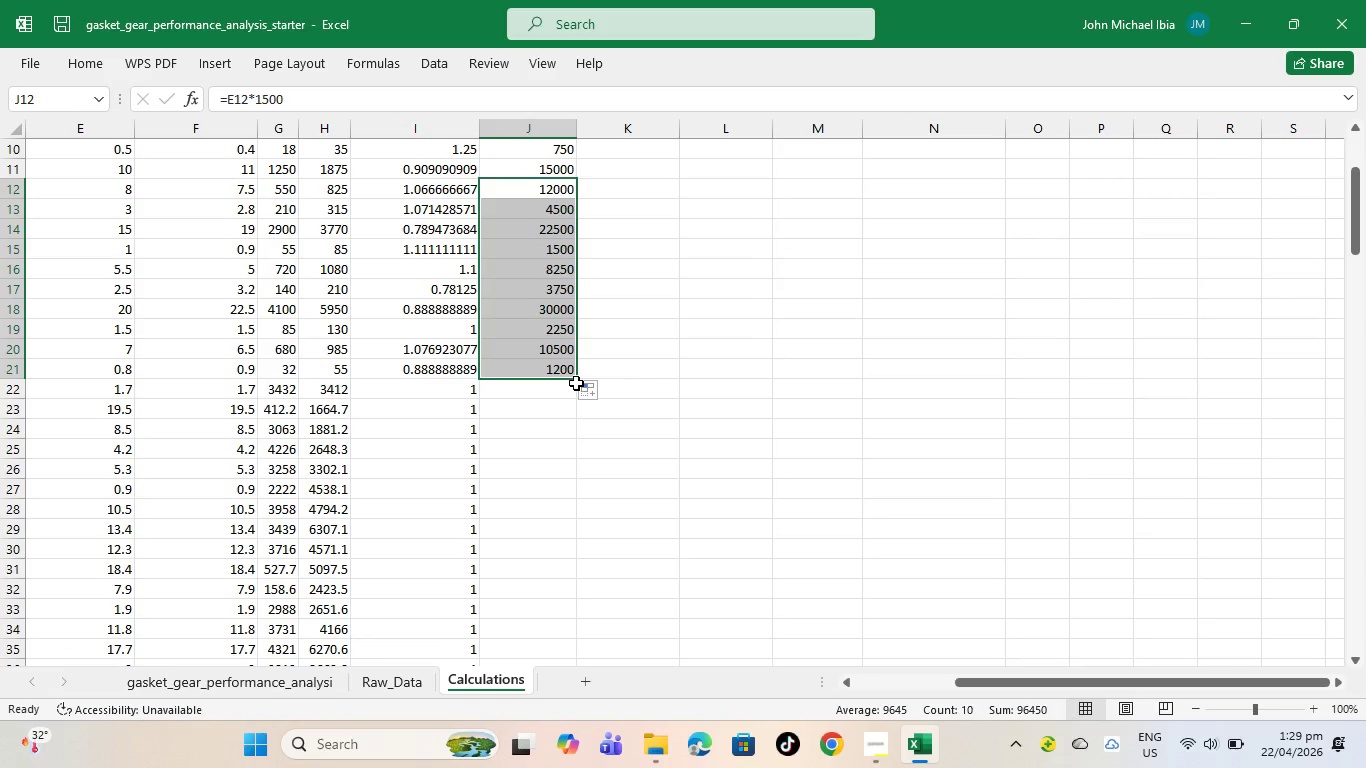 
left_click_drag(start_coordinate=[576, 383], to_coordinate=[552, 690])
 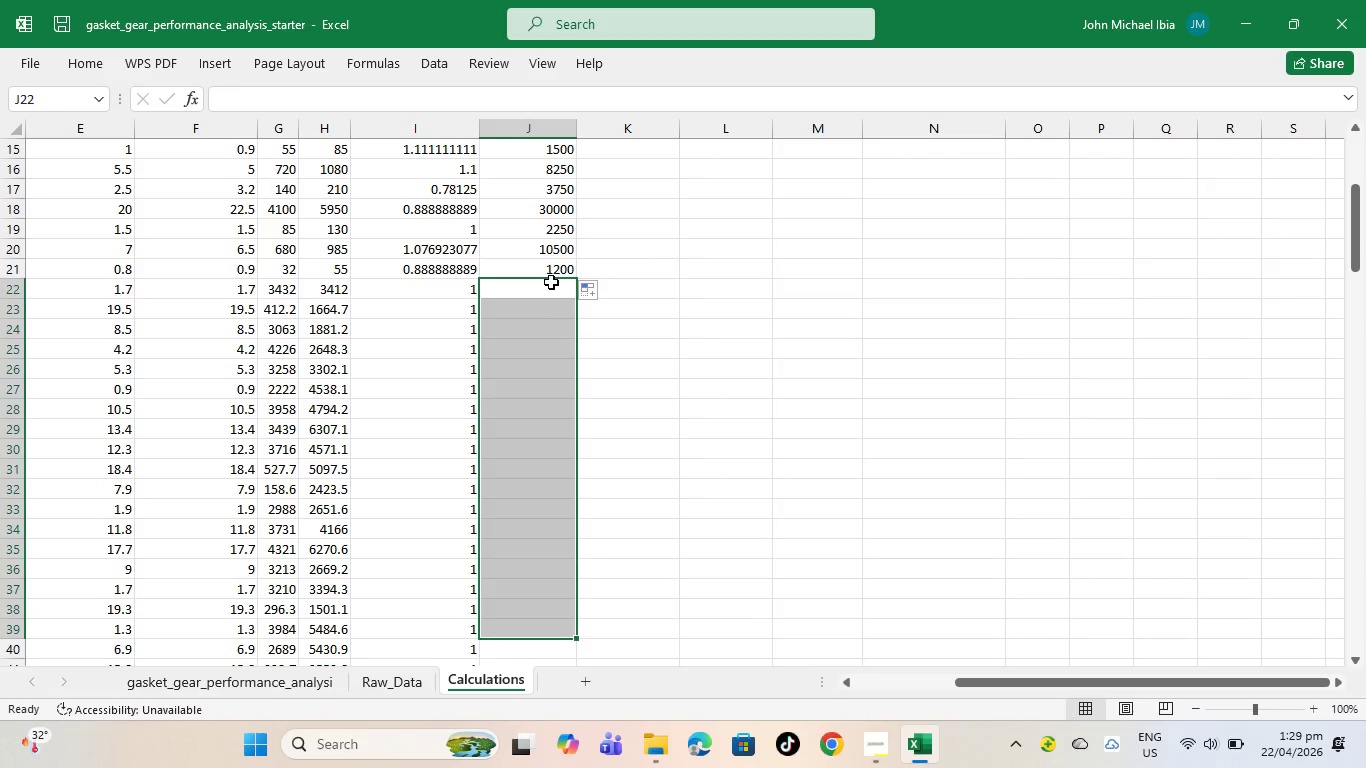 
left_click([551, 268])
 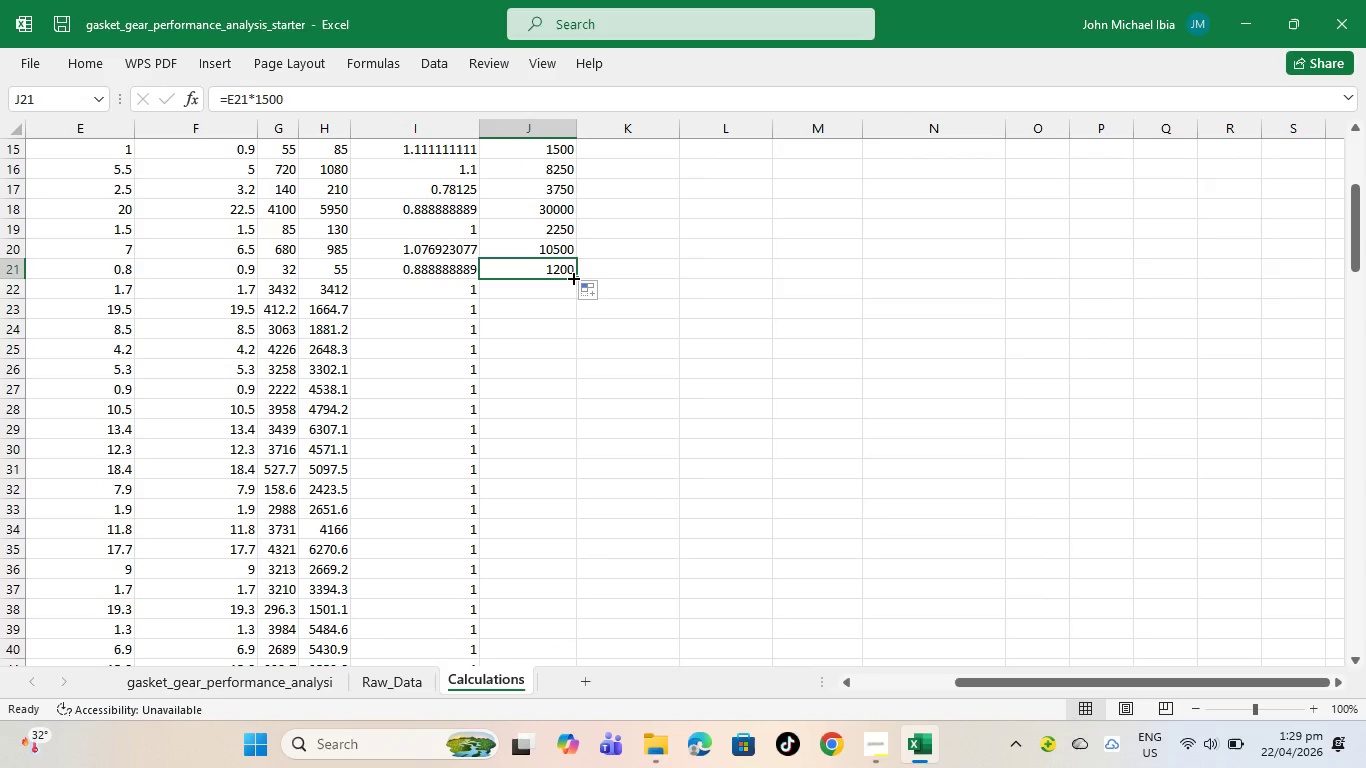 
left_click_drag(start_coordinate=[572, 277], to_coordinate=[552, 603])
 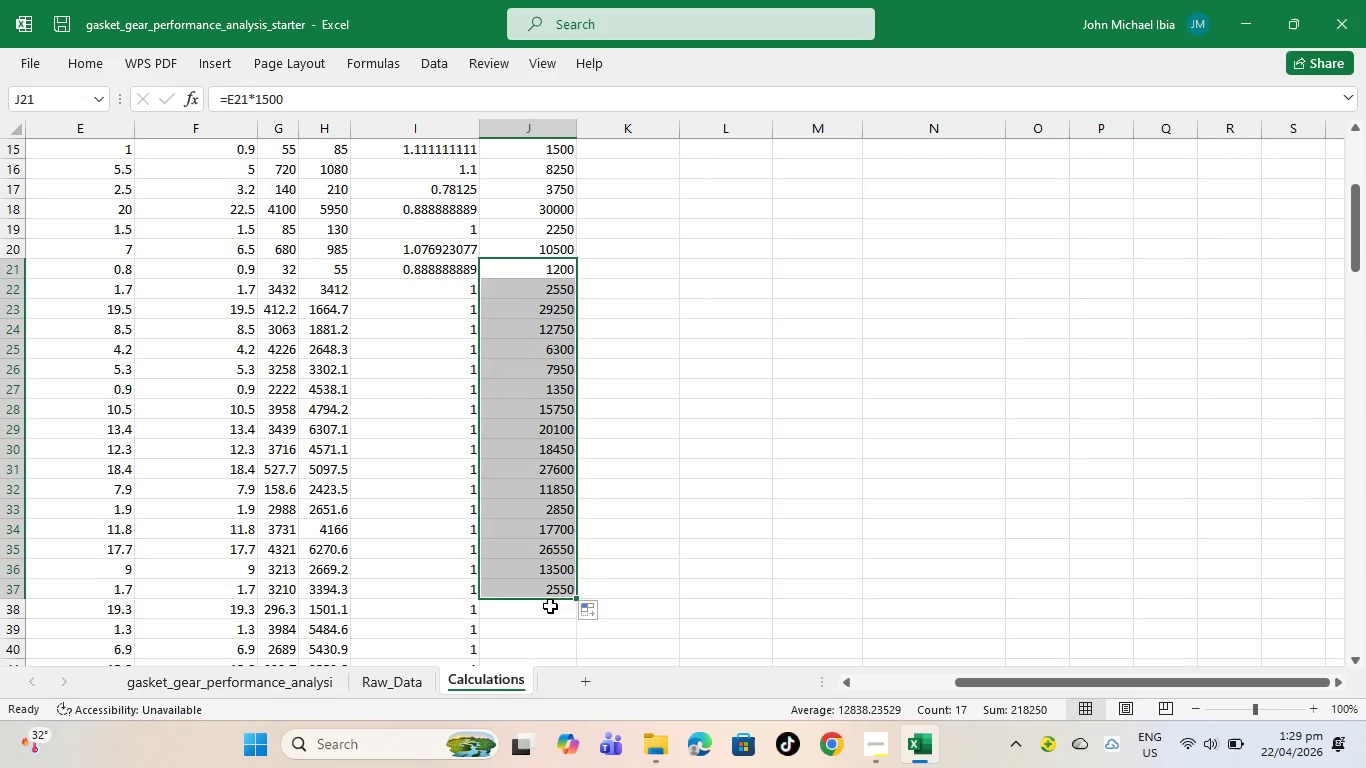 
scroll: coordinate [550, 606], scroll_direction: down, amount: 3.0
 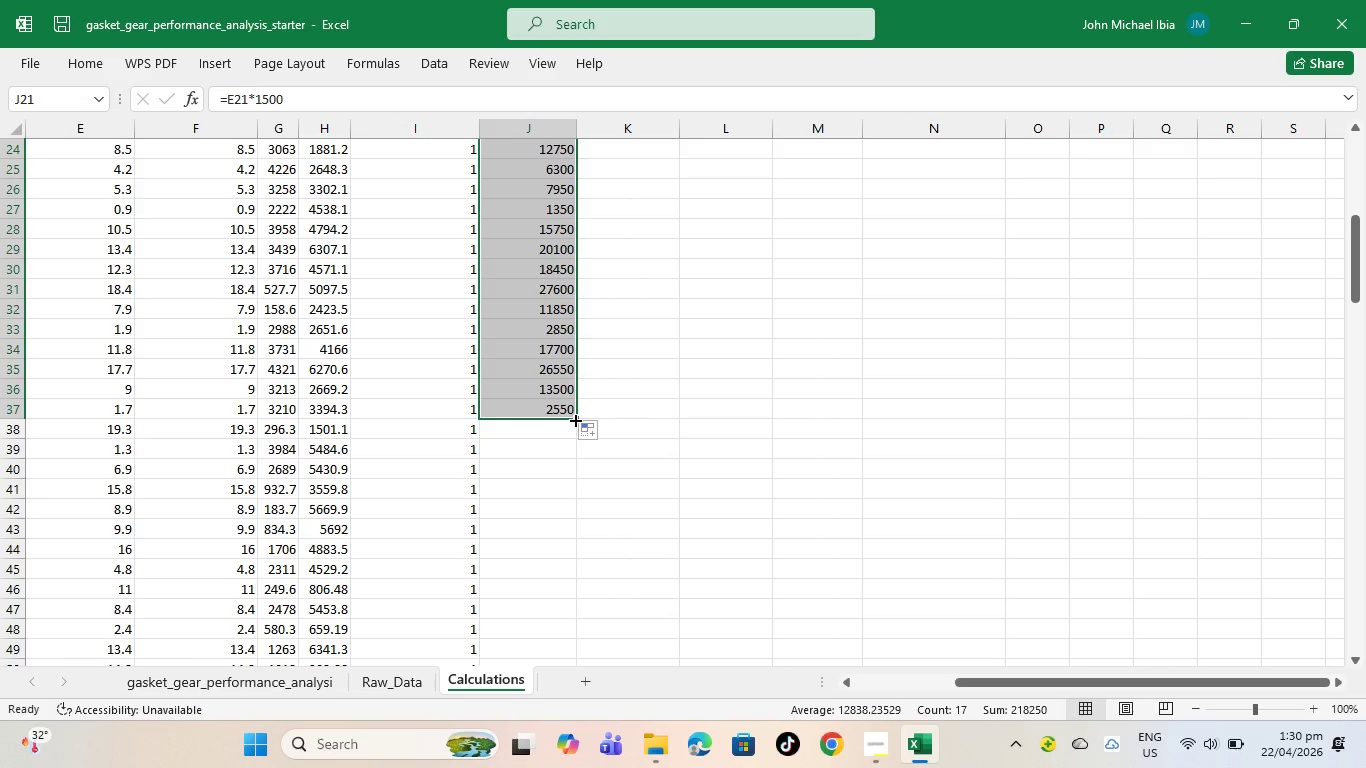 
left_click_drag(start_coordinate=[574, 416], to_coordinate=[569, 719])
 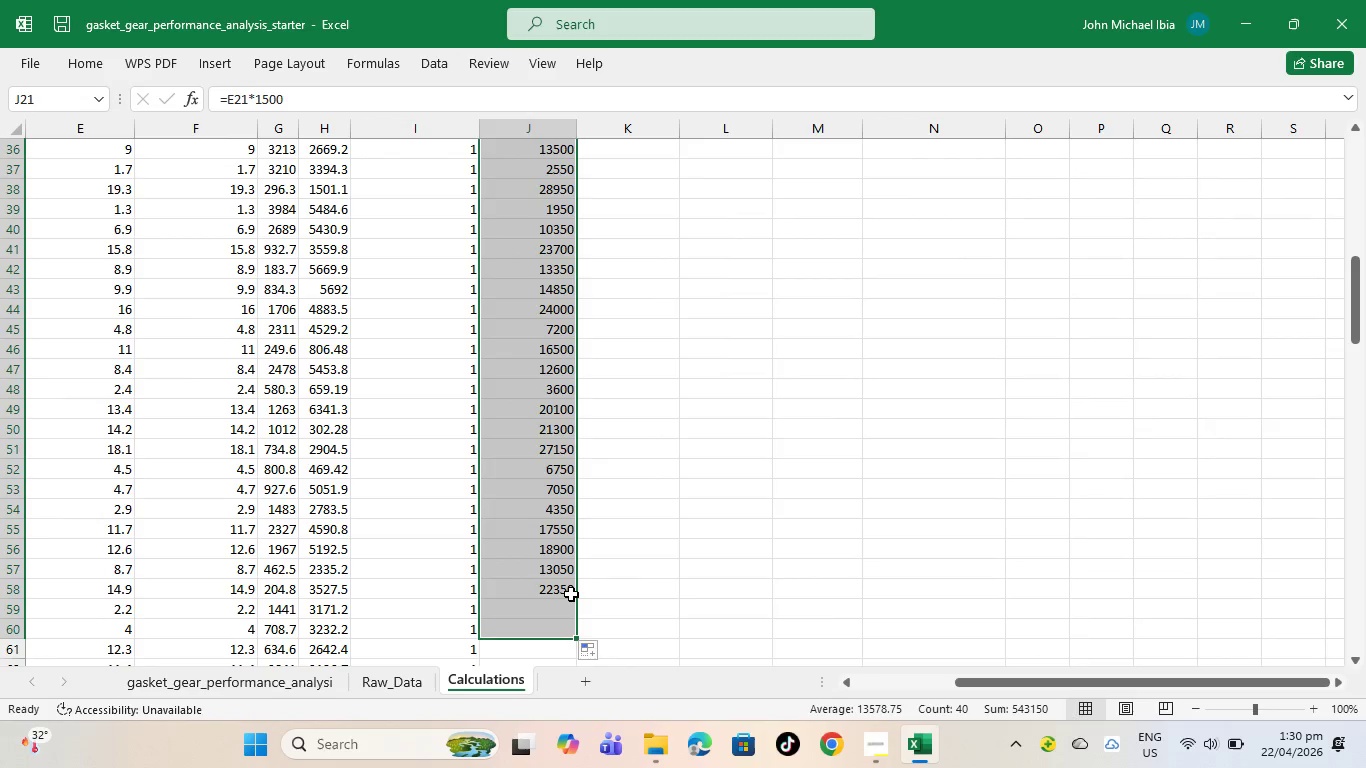 
scroll: coordinate [571, 594], scroll_direction: down, amount: 4.0
 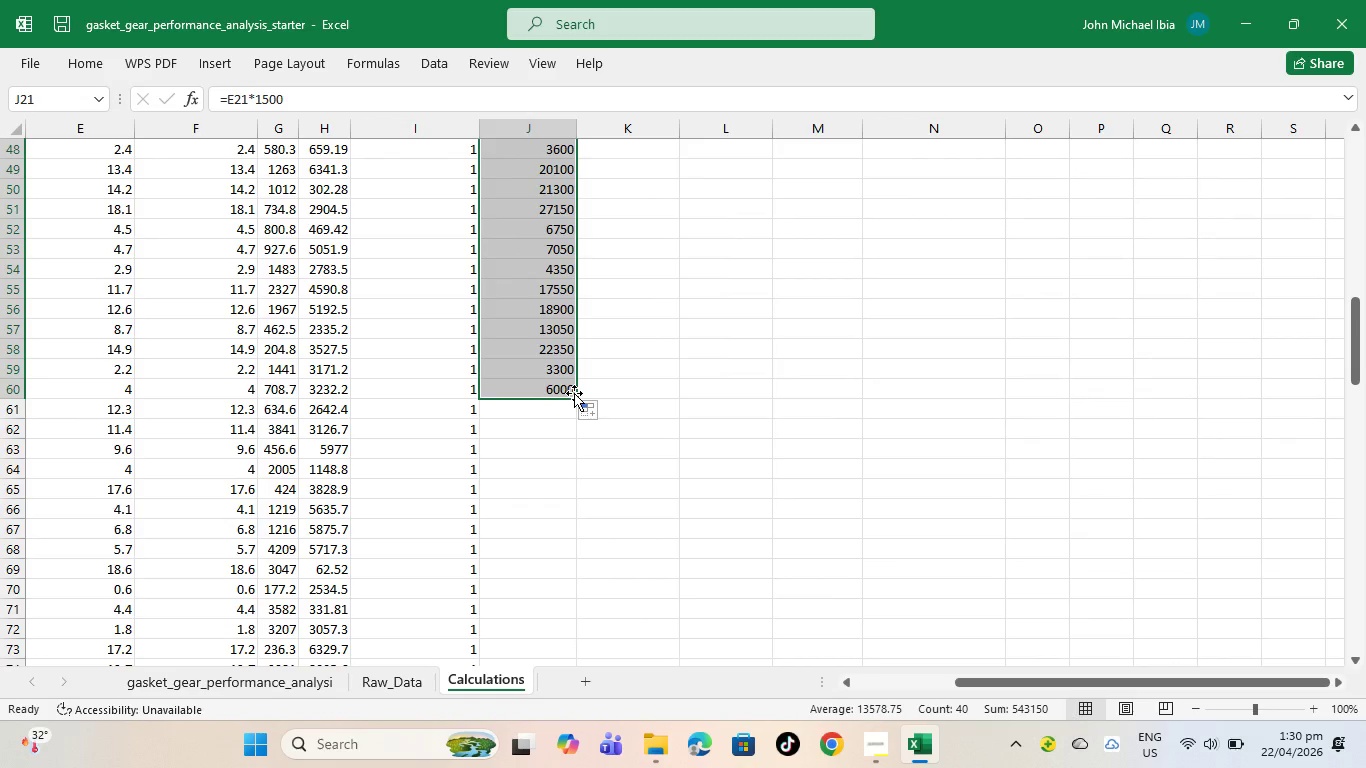 
left_click_drag(start_coordinate=[574, 424], to_coordinate=[557, 641])
 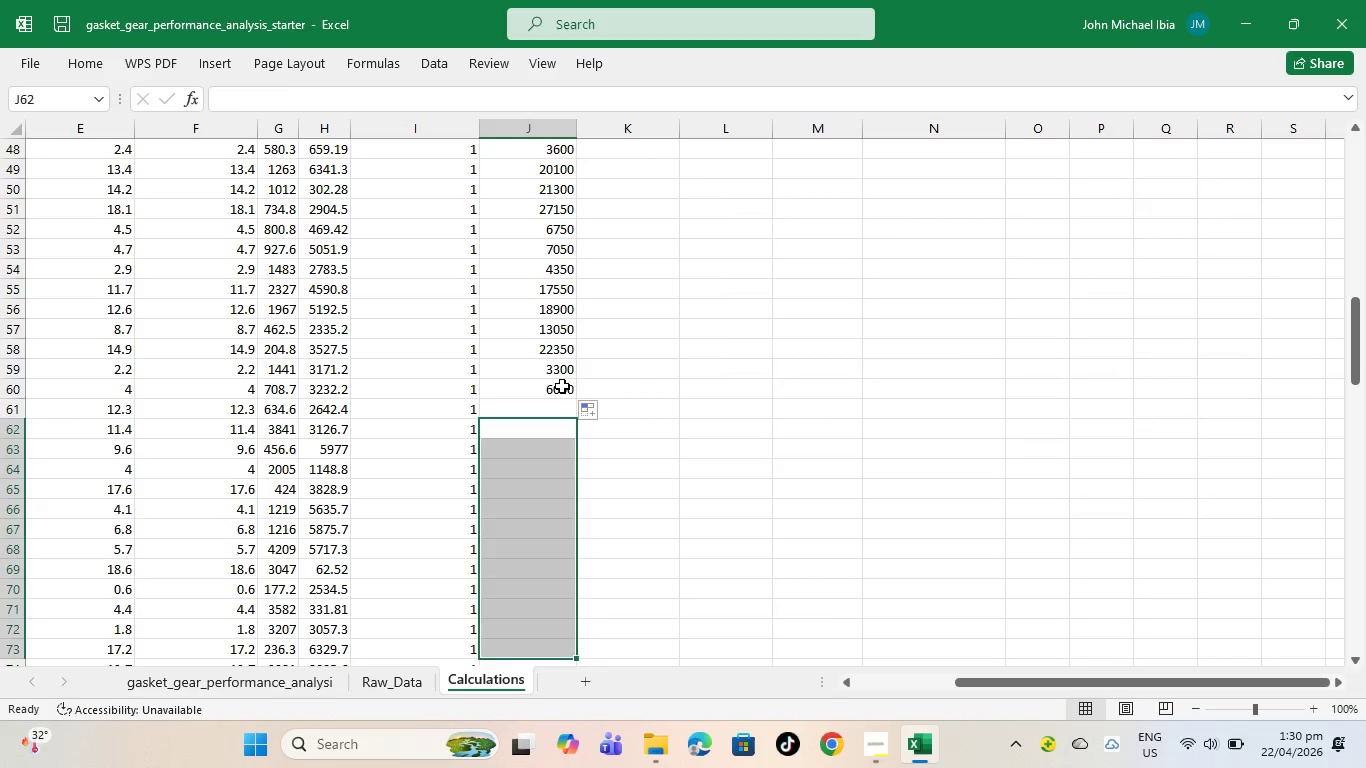 
left_click([562, 386])
 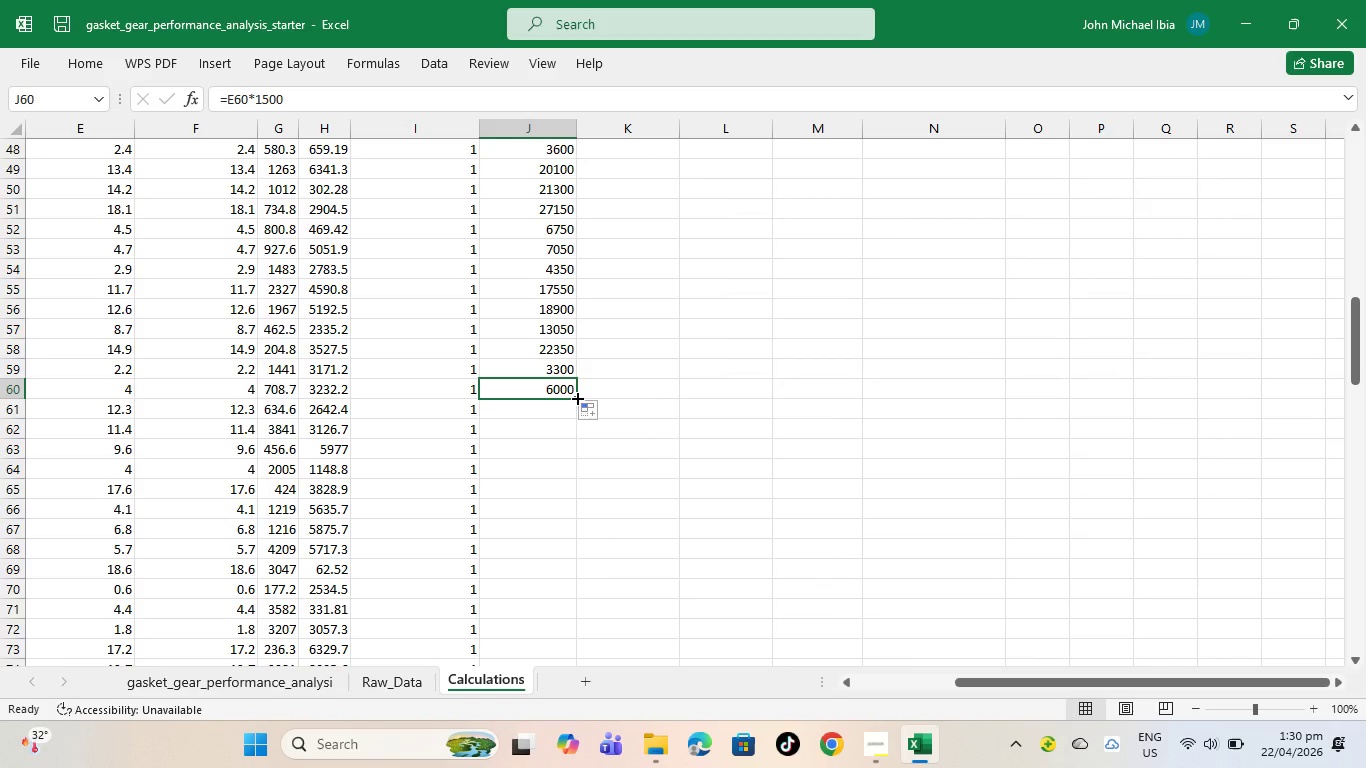 
left_click_drag(start_coordinate=[576, 397], to_coordinate=[540, 750])
 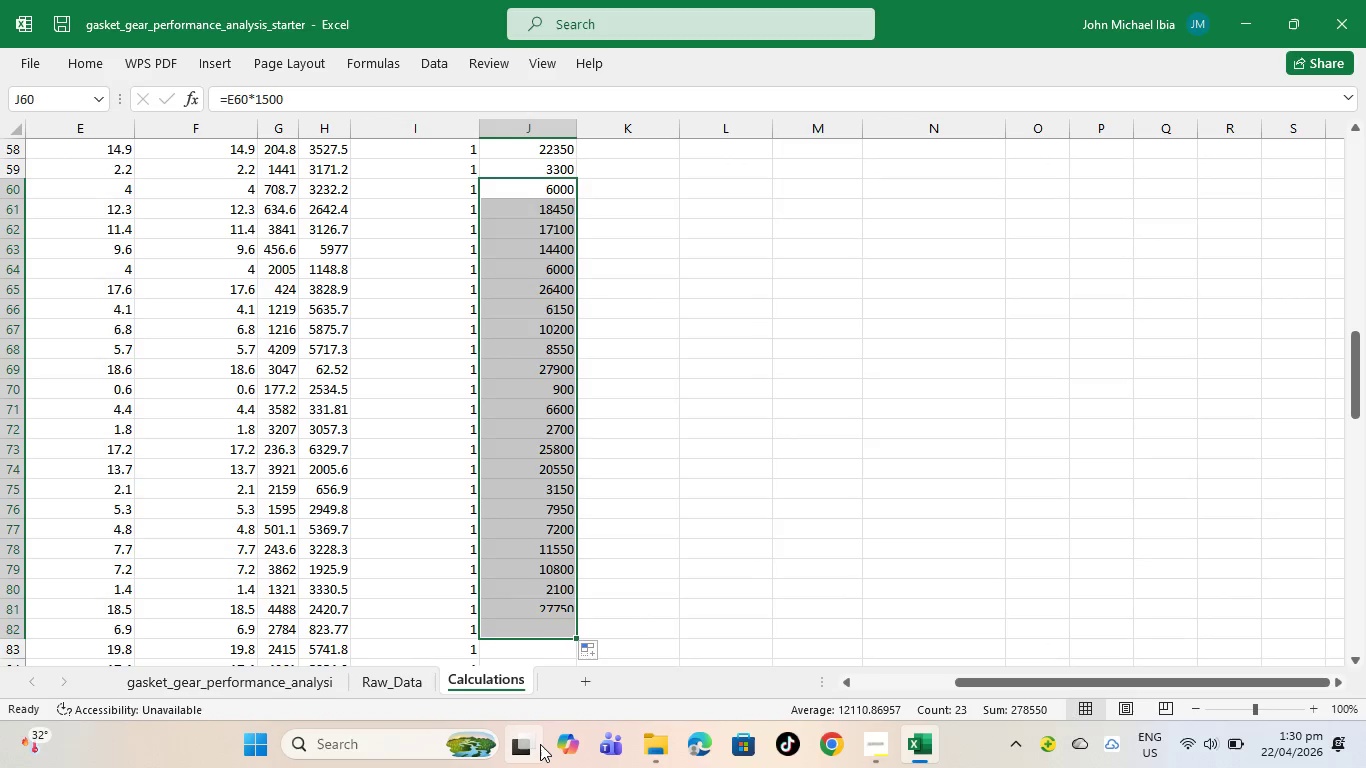 
scroll: coordinate [540, 744], scroll_direction: down, amount: 4.0
 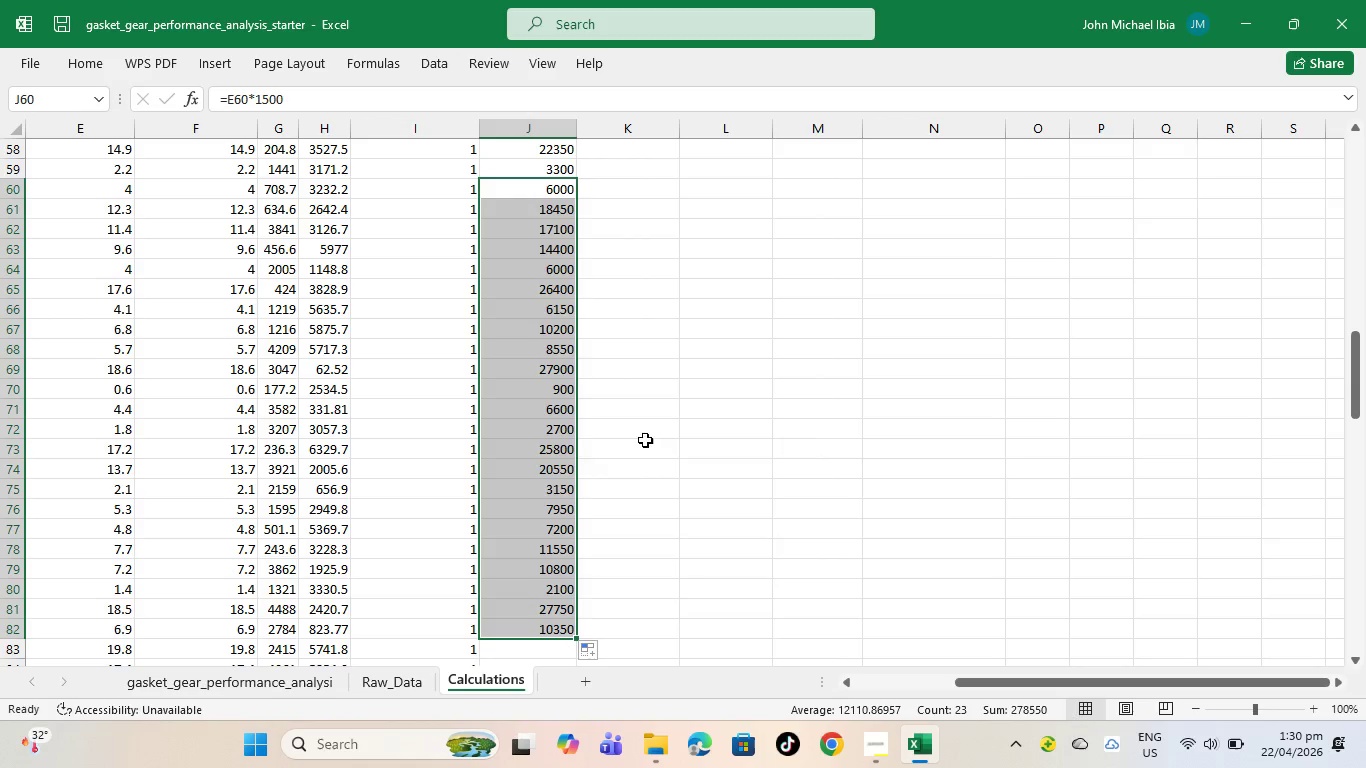 
left_click([536, 493])
 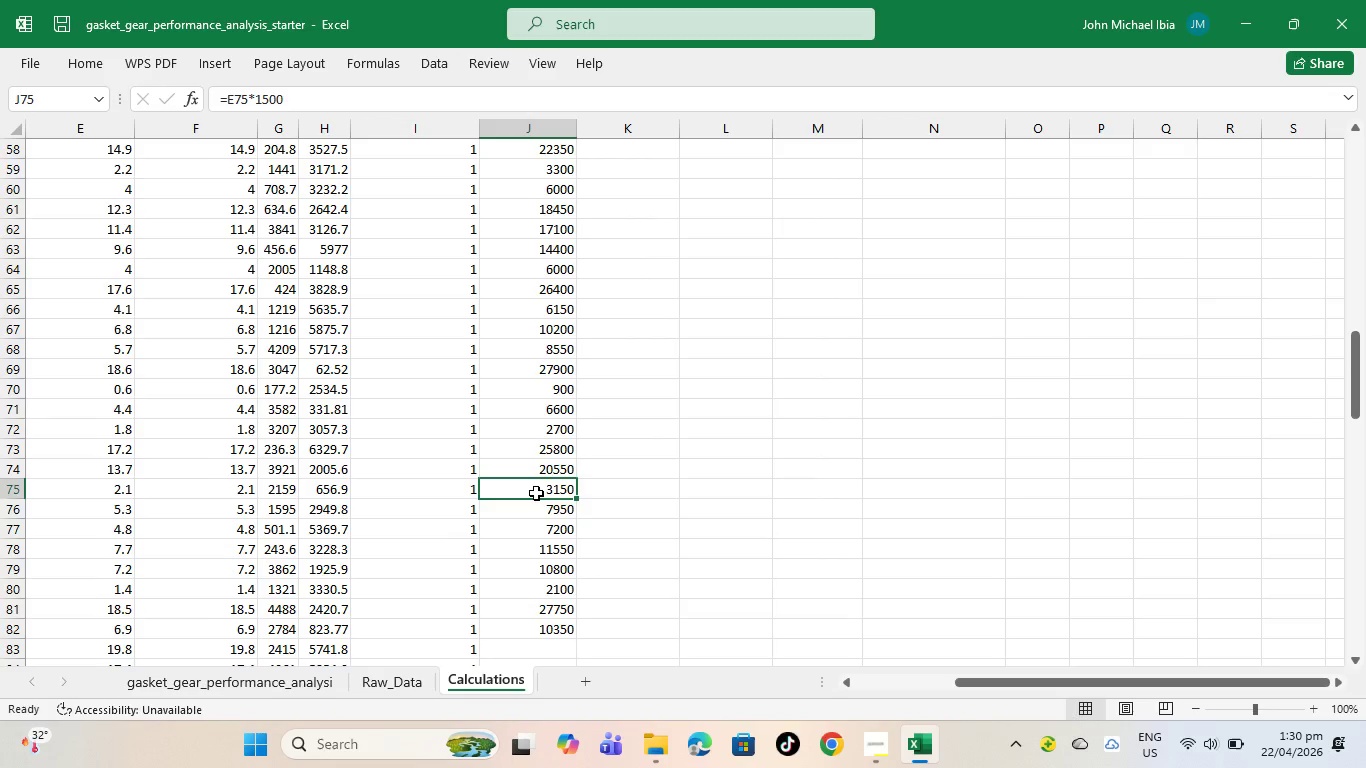 
scroll: coordinate [536, 493], scroll_direction: down, amount: 6.0
 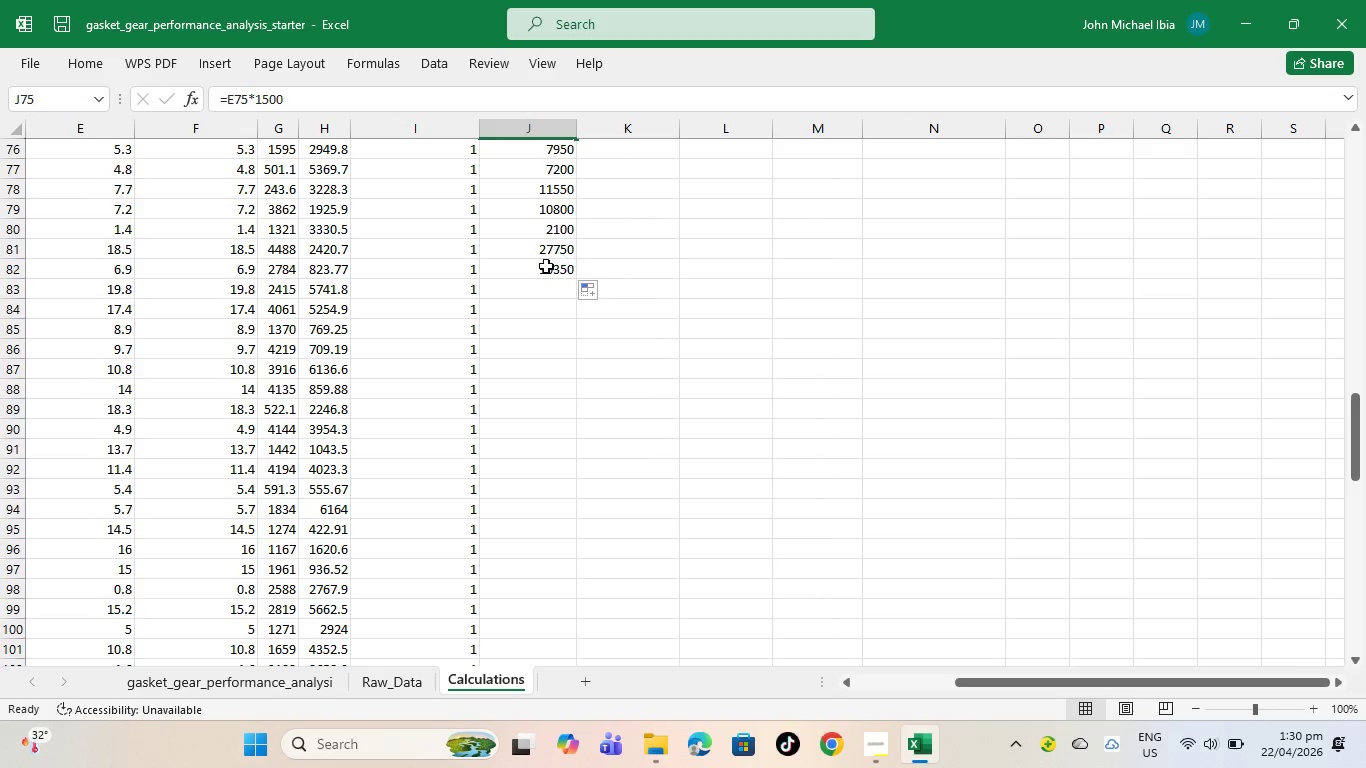 
left_click([545, 266])
 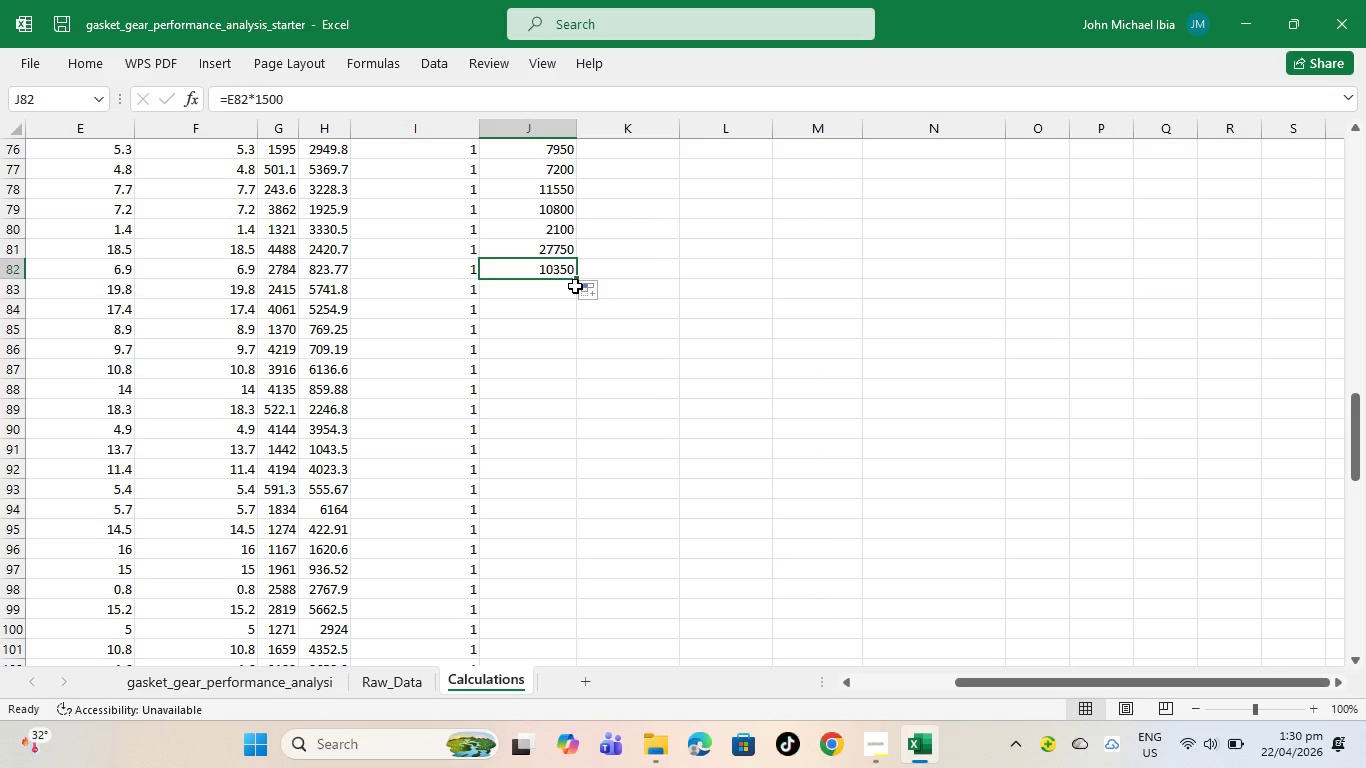 
left_click([564, 305])
 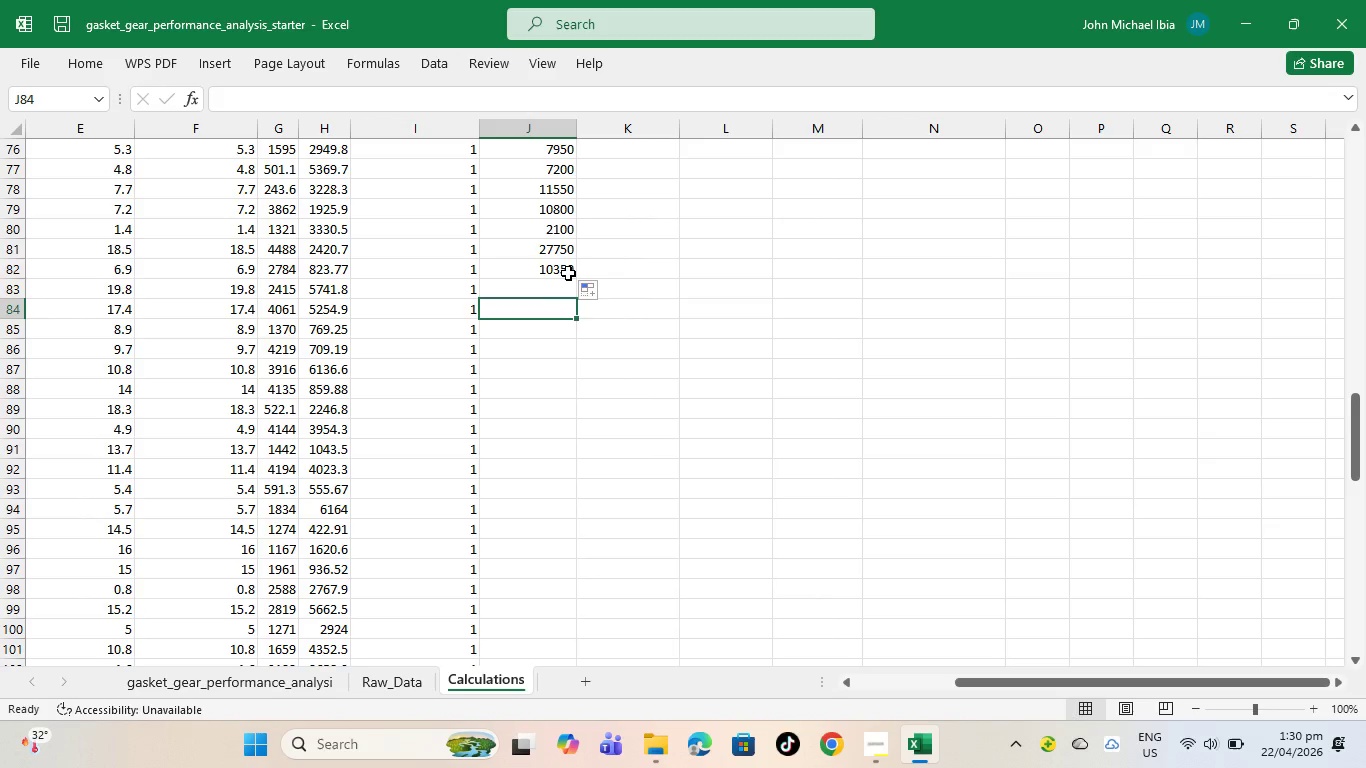 
left_click([568, 274])
 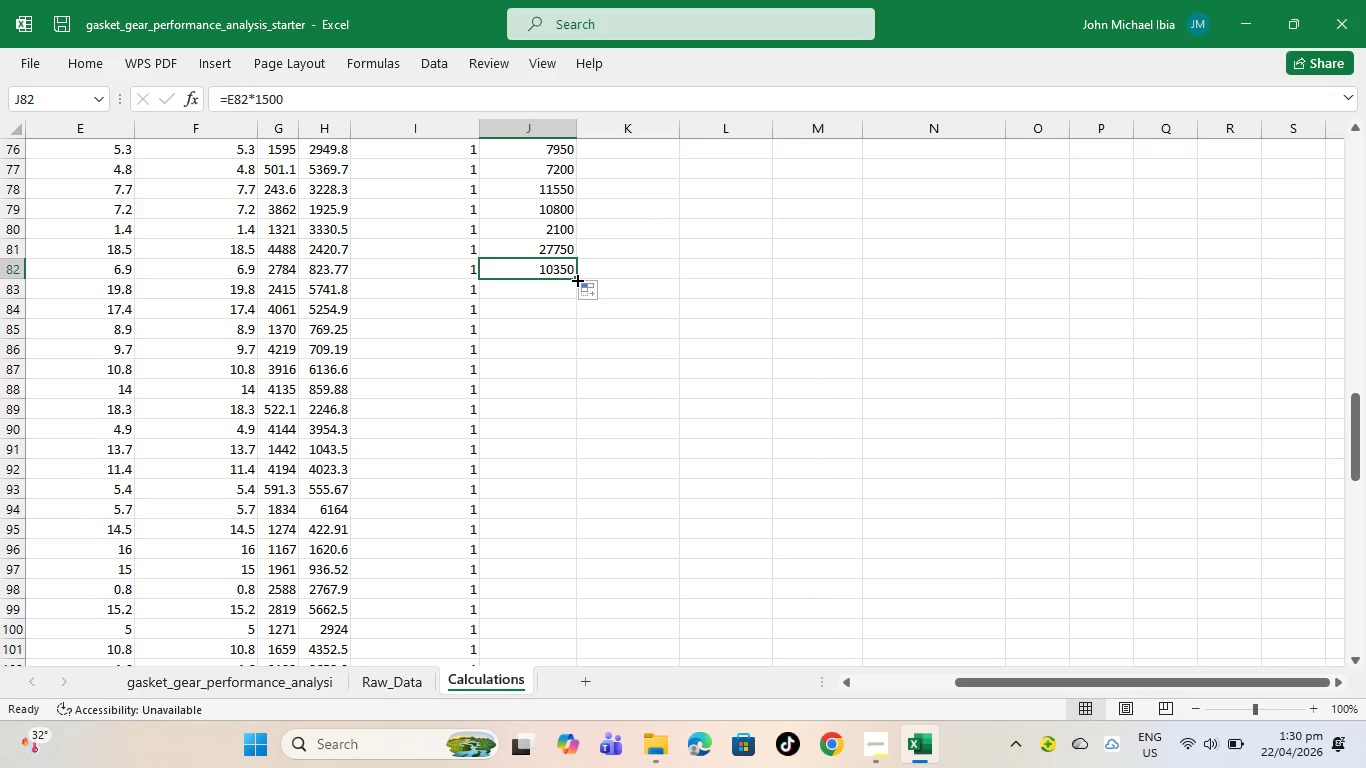 
left_click_drag(start_coordinate=[576, 279], to_coordinate=[536, 767])
 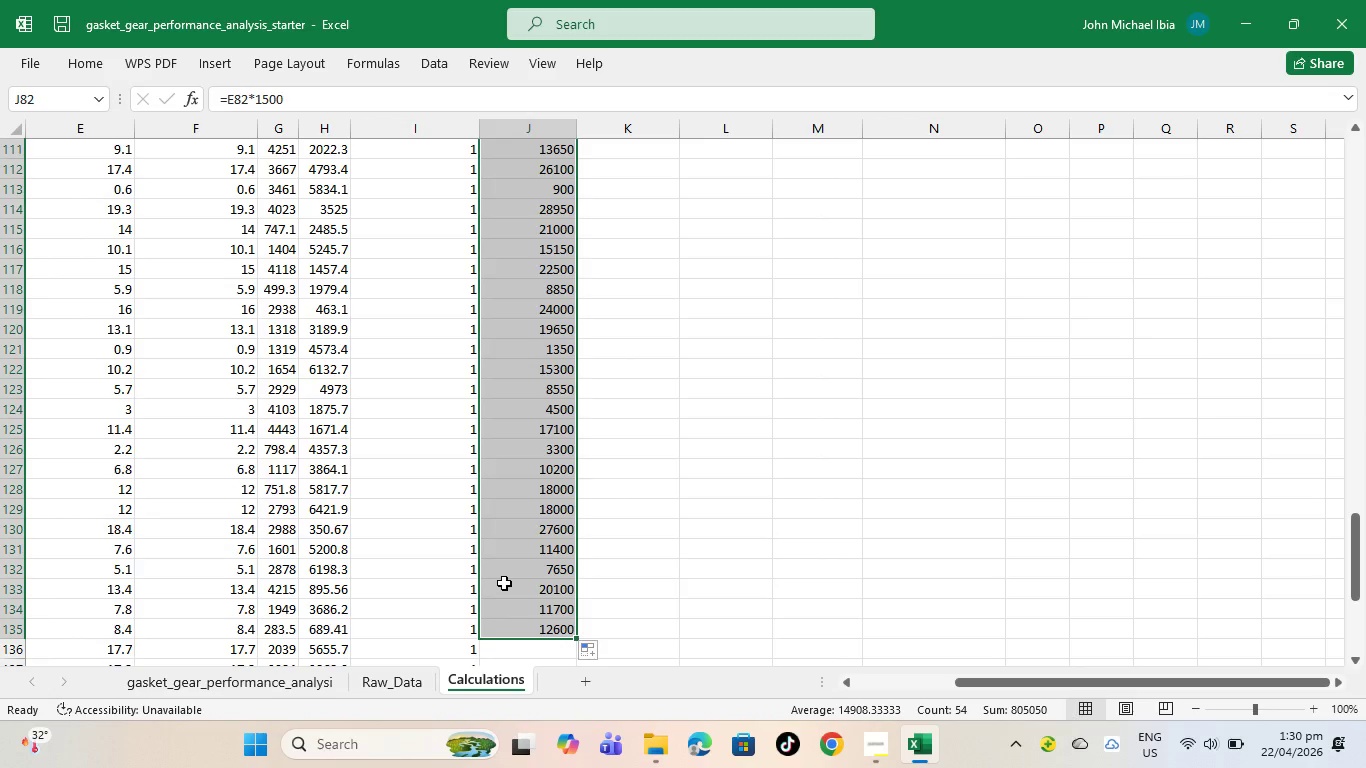 
scroll: coordinate [504, 583], scroll_direction: down, amount: 4.0
 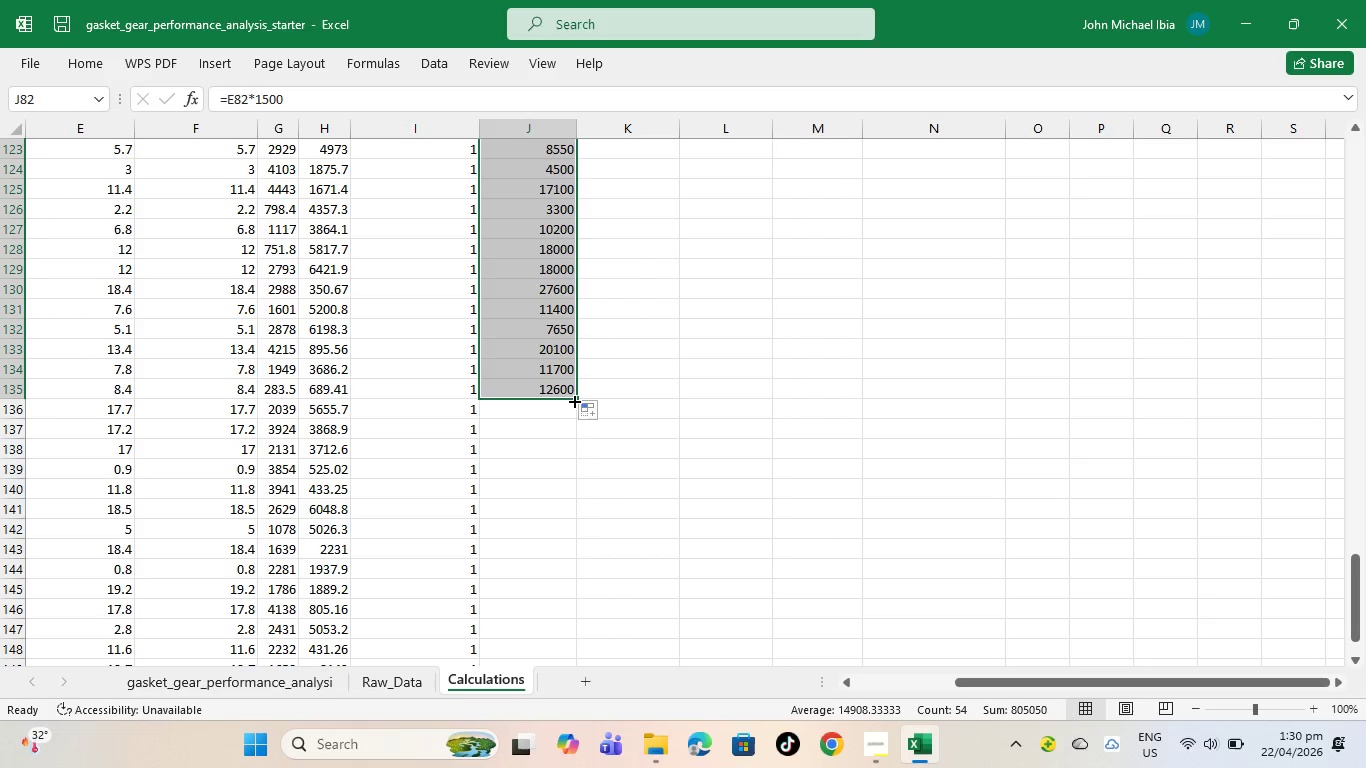 
left_click_drag(start_coordinate=[574, 399], to_coordinate=[545, 687])
 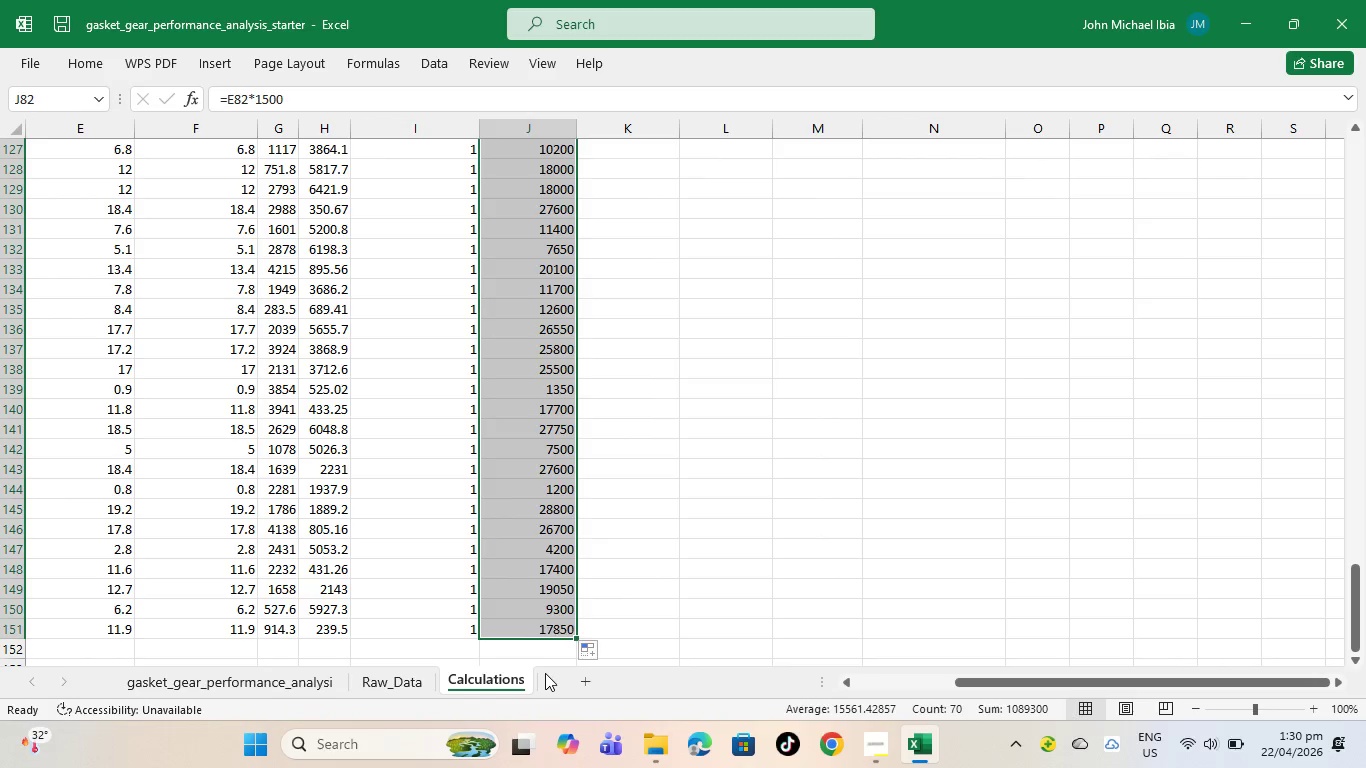 
scroll: coordinate [545, 673], scroll_direction: down, amount: 5.0
 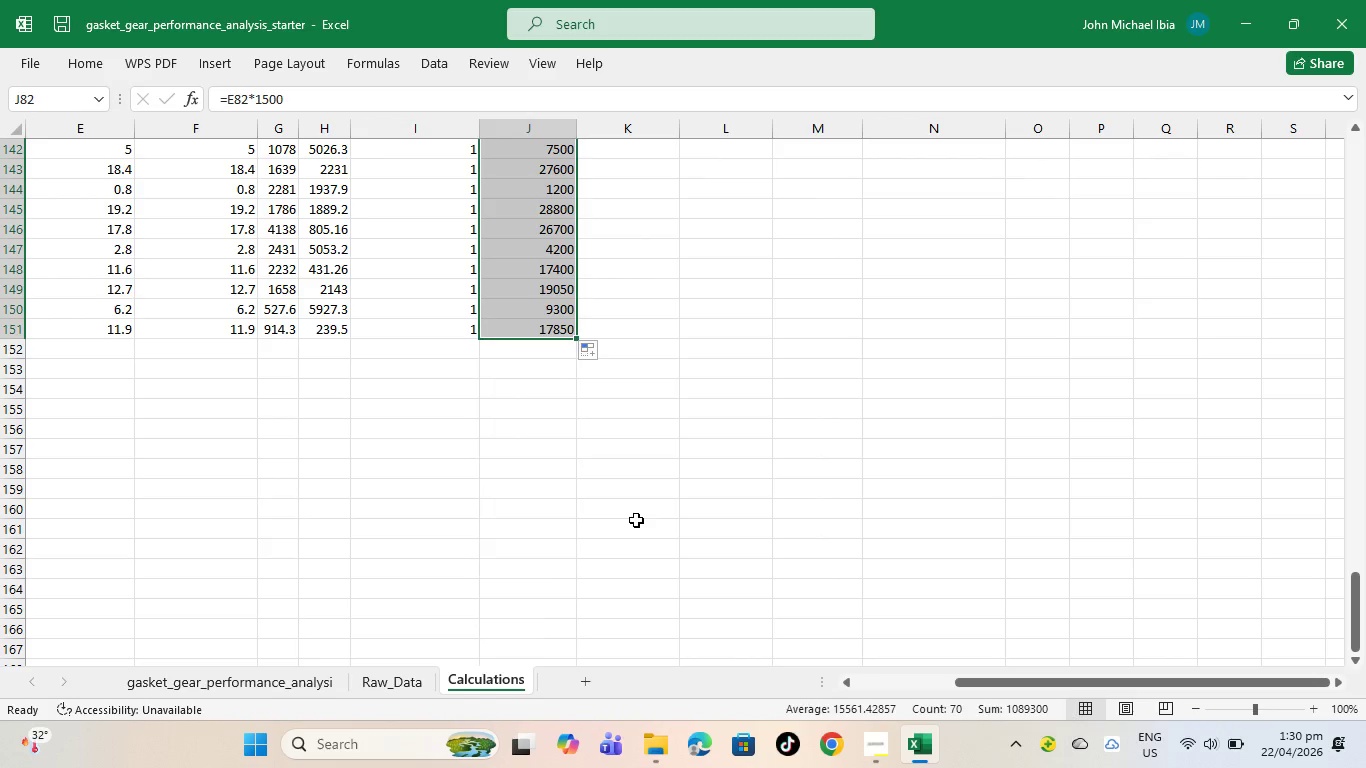 
left_click([635, 520])
 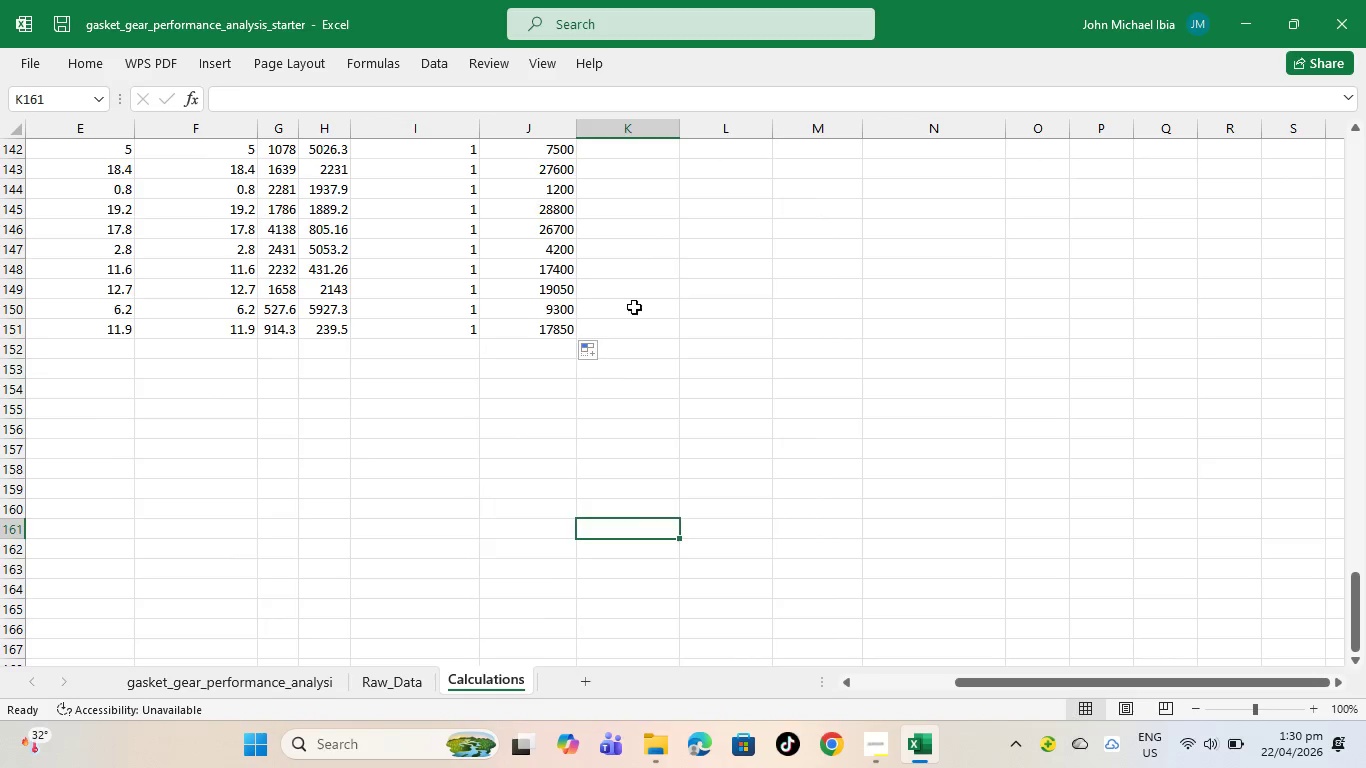 
scroll: coordinate [638, 328], scroll_direction: up, amount: 56.0
 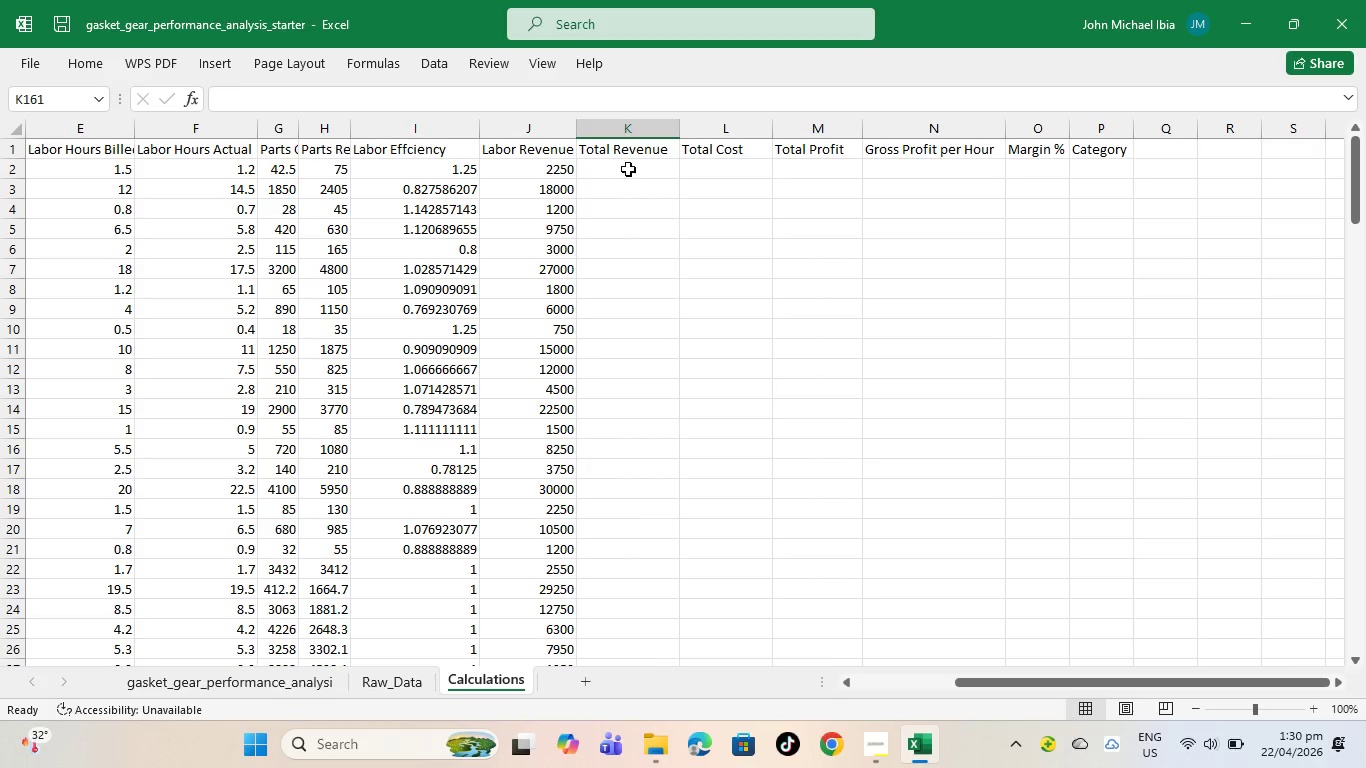 
left_click([628, 169])
 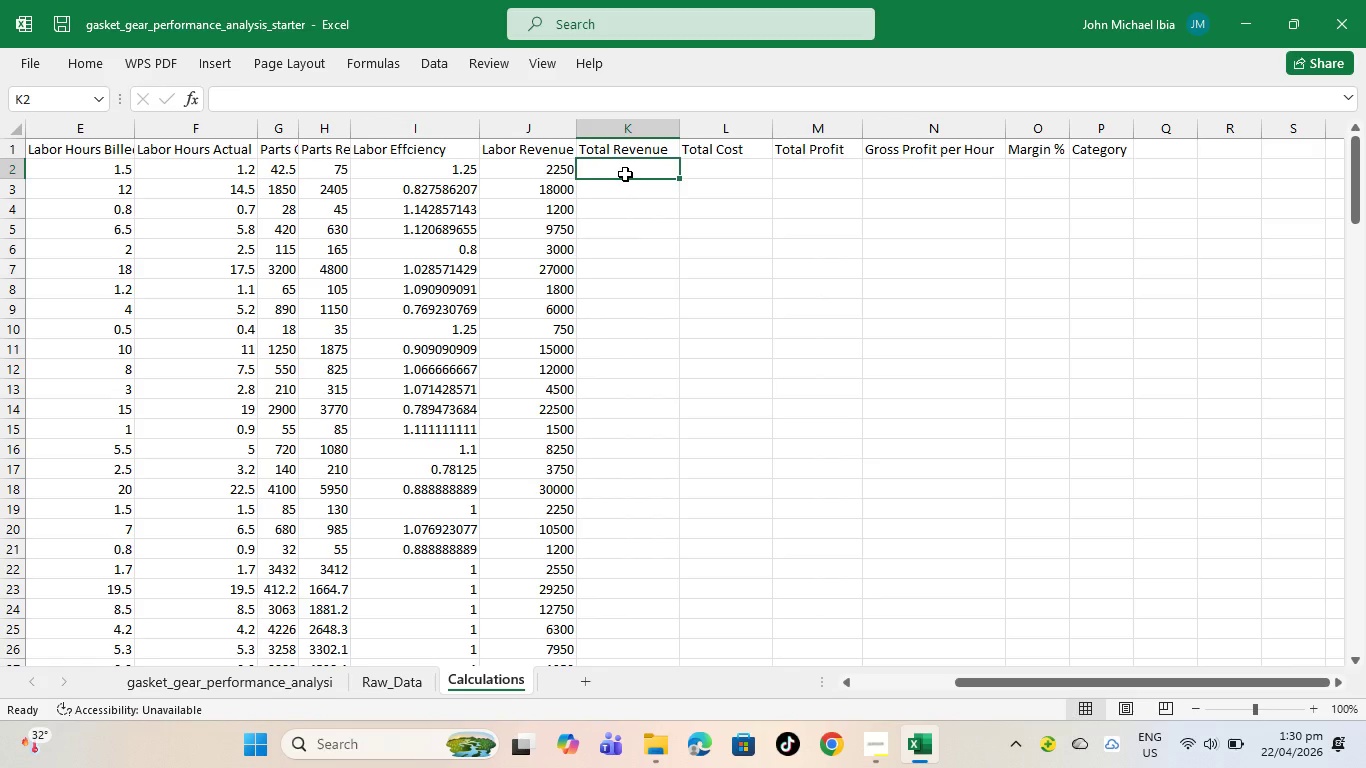 
wait(11.3)
 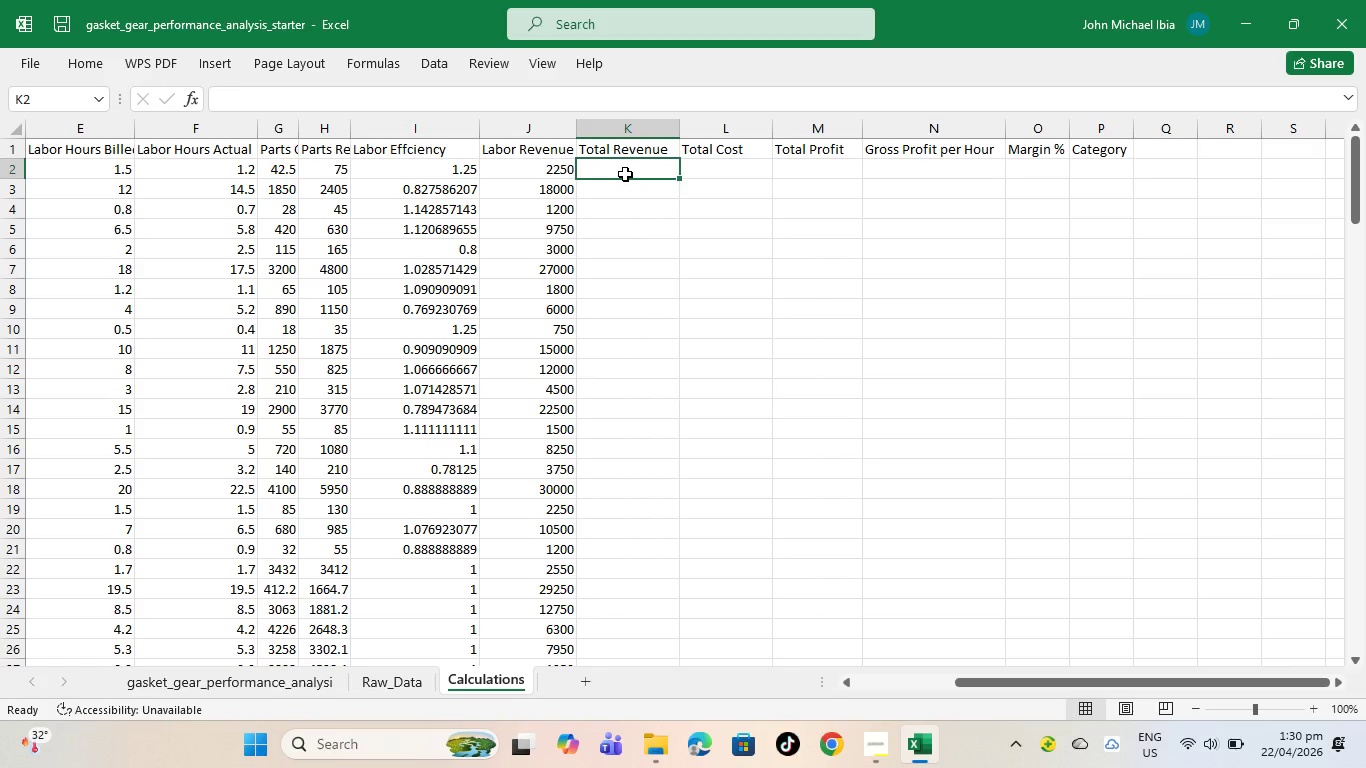 
key(Equal)
 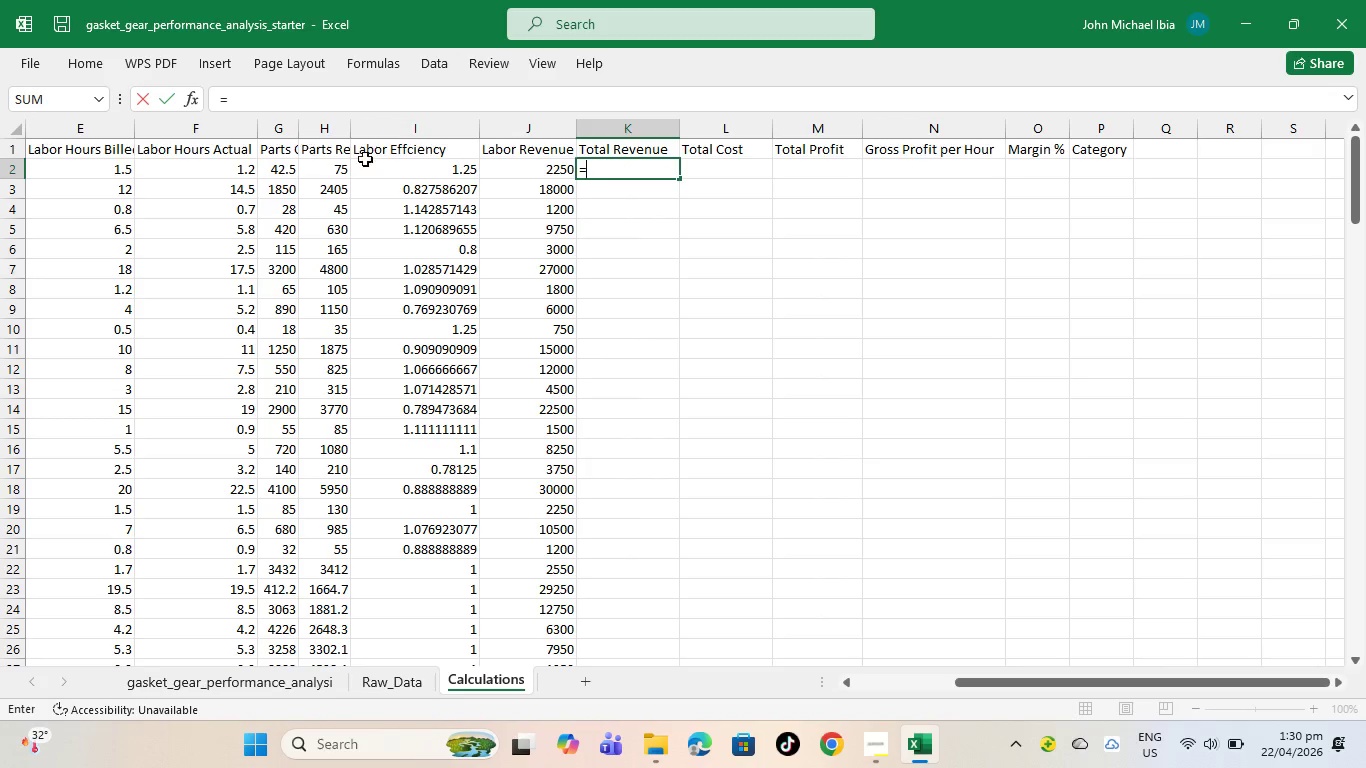 
left_click([544, 160])
 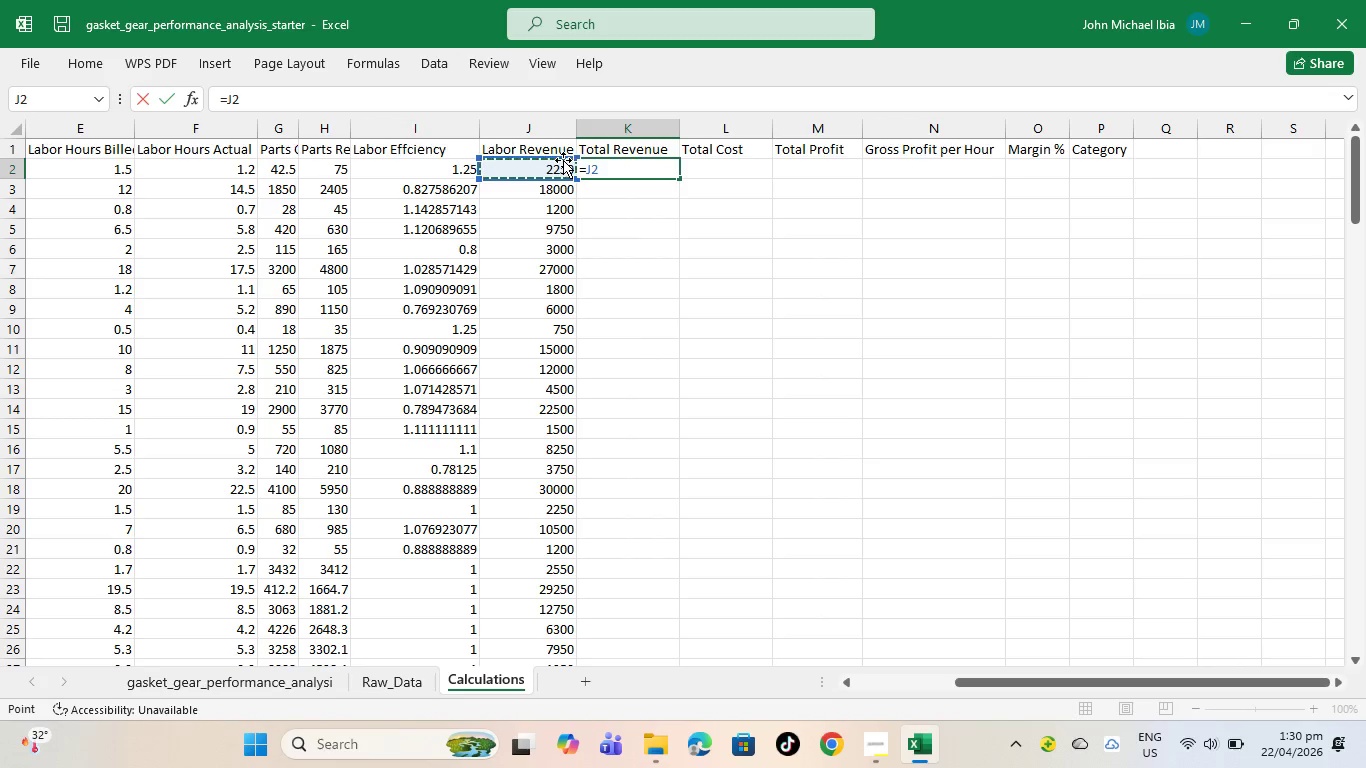 
key(Shift+Equal)
 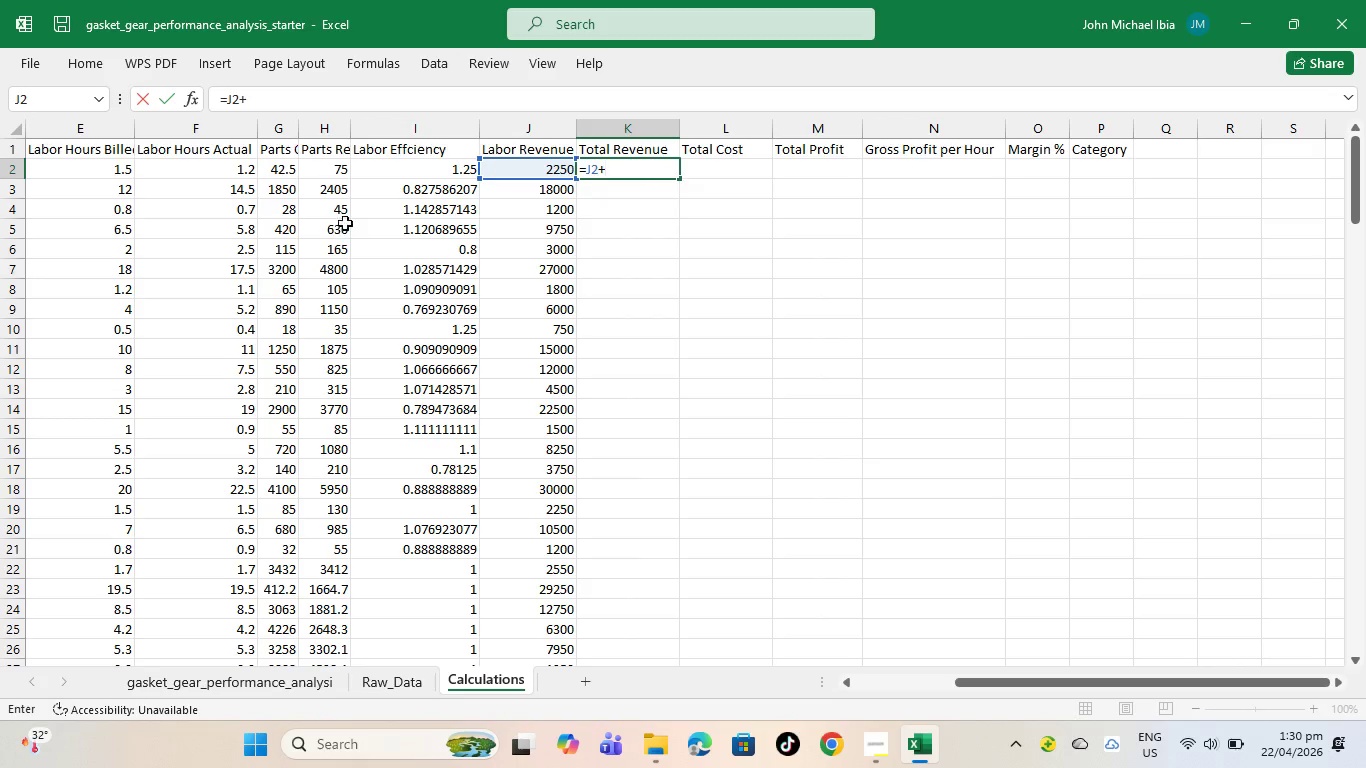 
left_click([326, 169])
 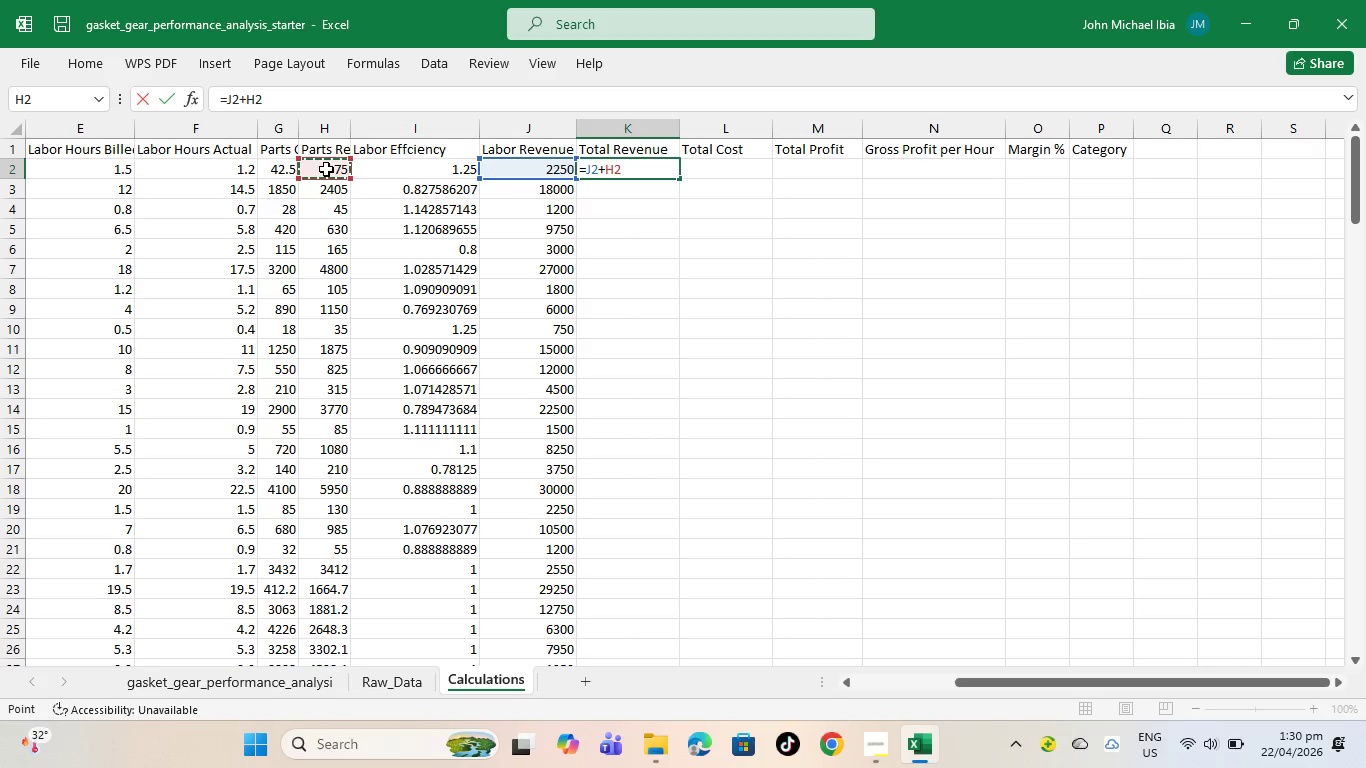 
key(Enter)
 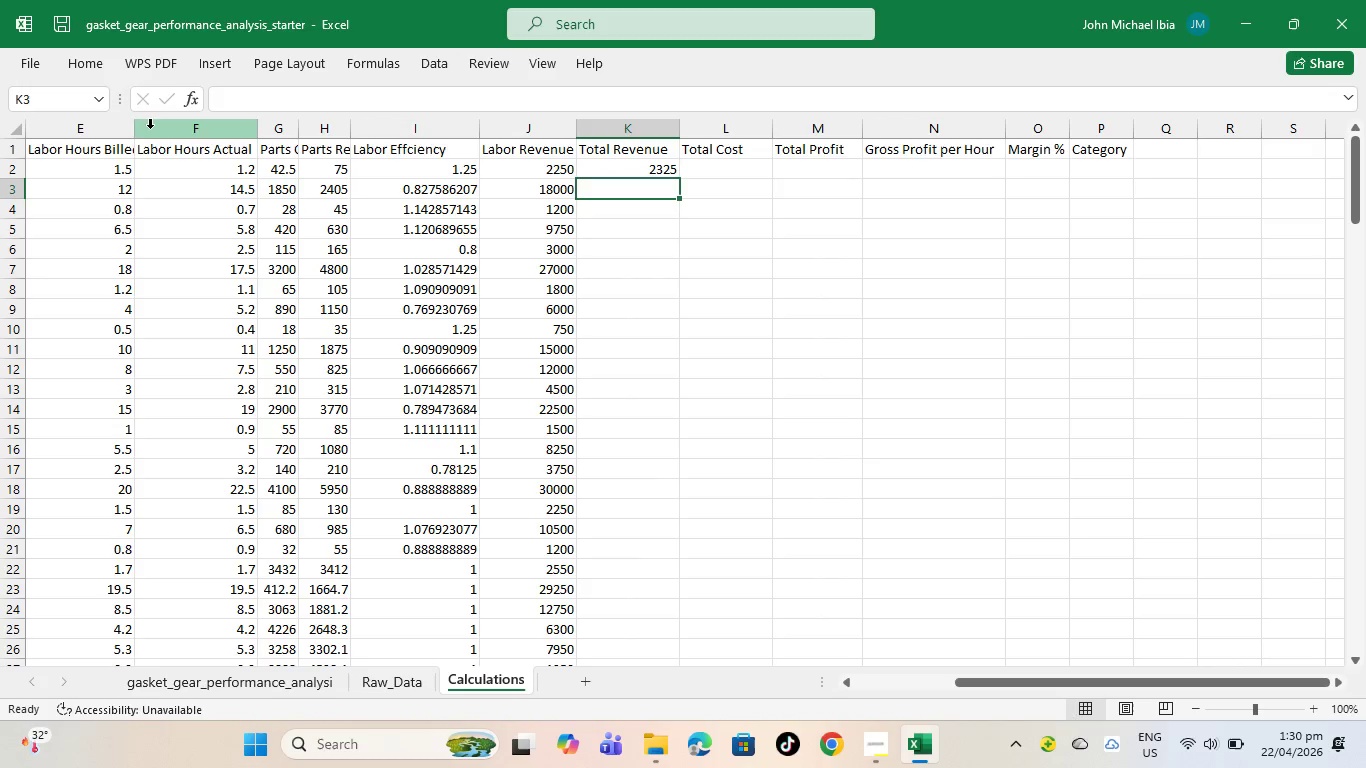 
left_click_drag(start_coordinate=[136, 131], to_coordinate=[98, 131])
 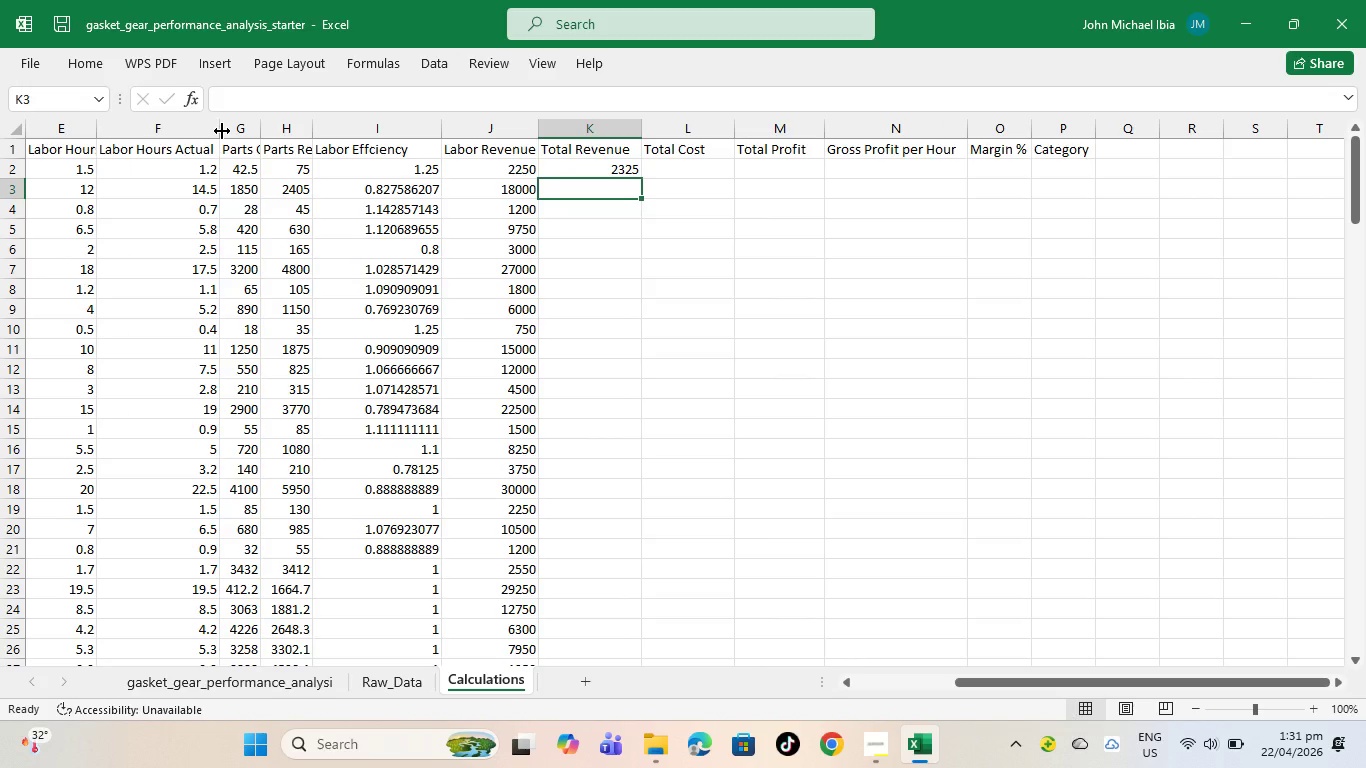 
left_click_drag(start_coordinate=[222, 131], to_coordinate=[148, 134])
 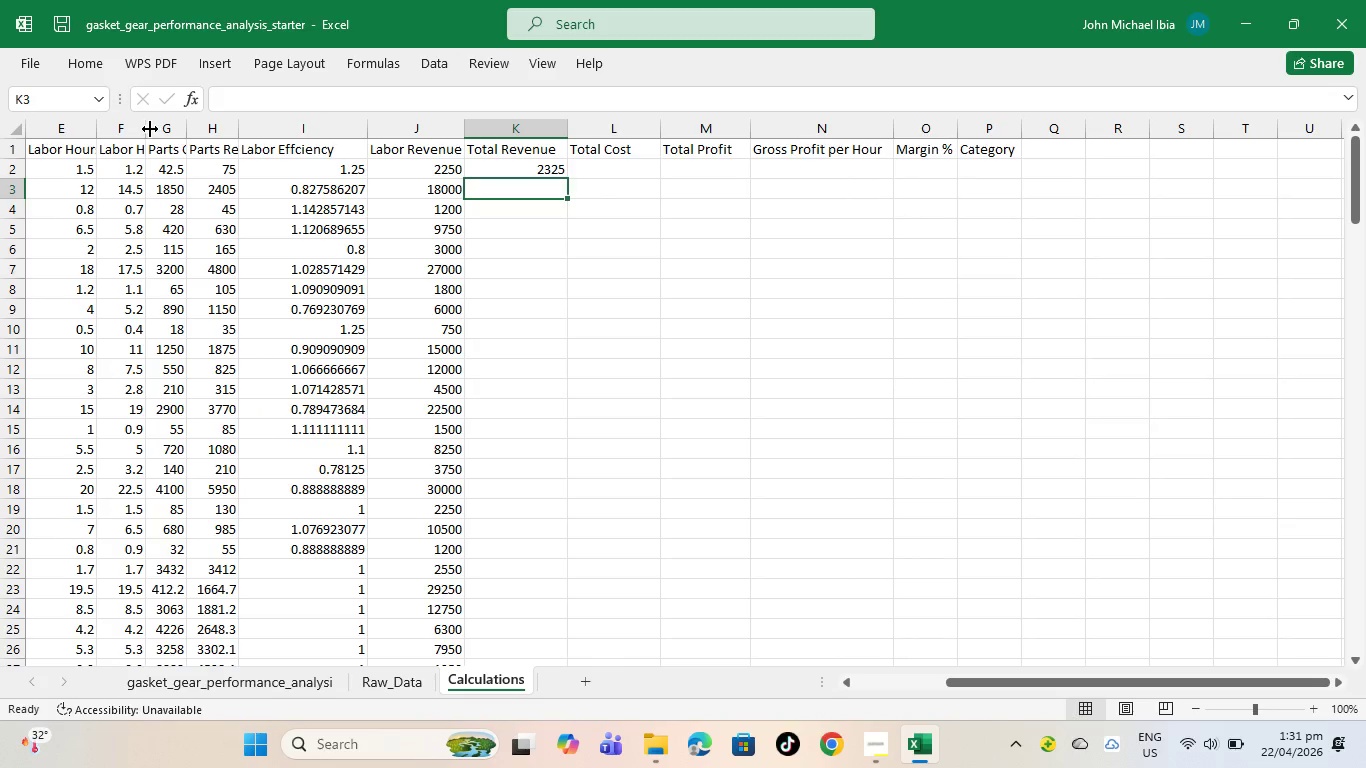 
left_click_drag(start_coordinate=[147, 129], to_coordinate=[223, 136])
 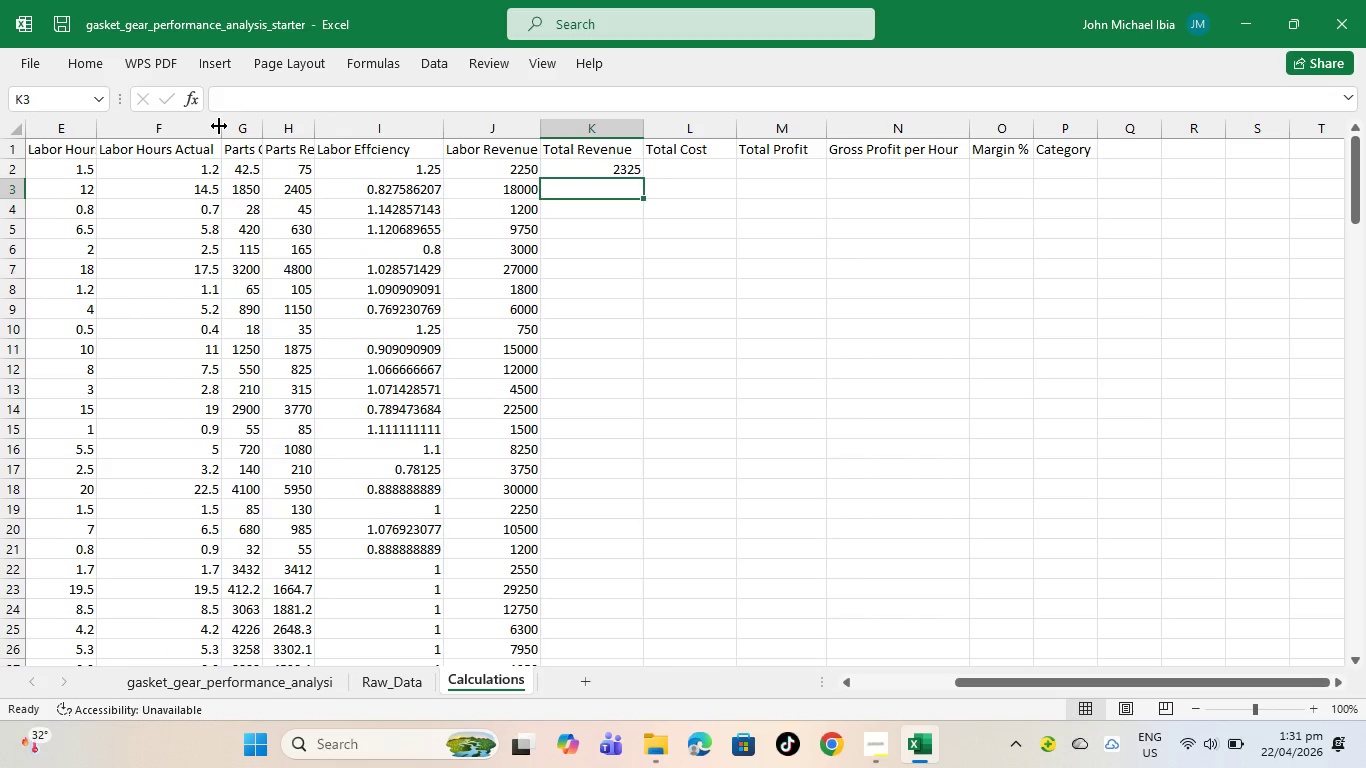 
left_click_drag(start_coordinate=[222, 125], to_coordinate=[165, 134])
 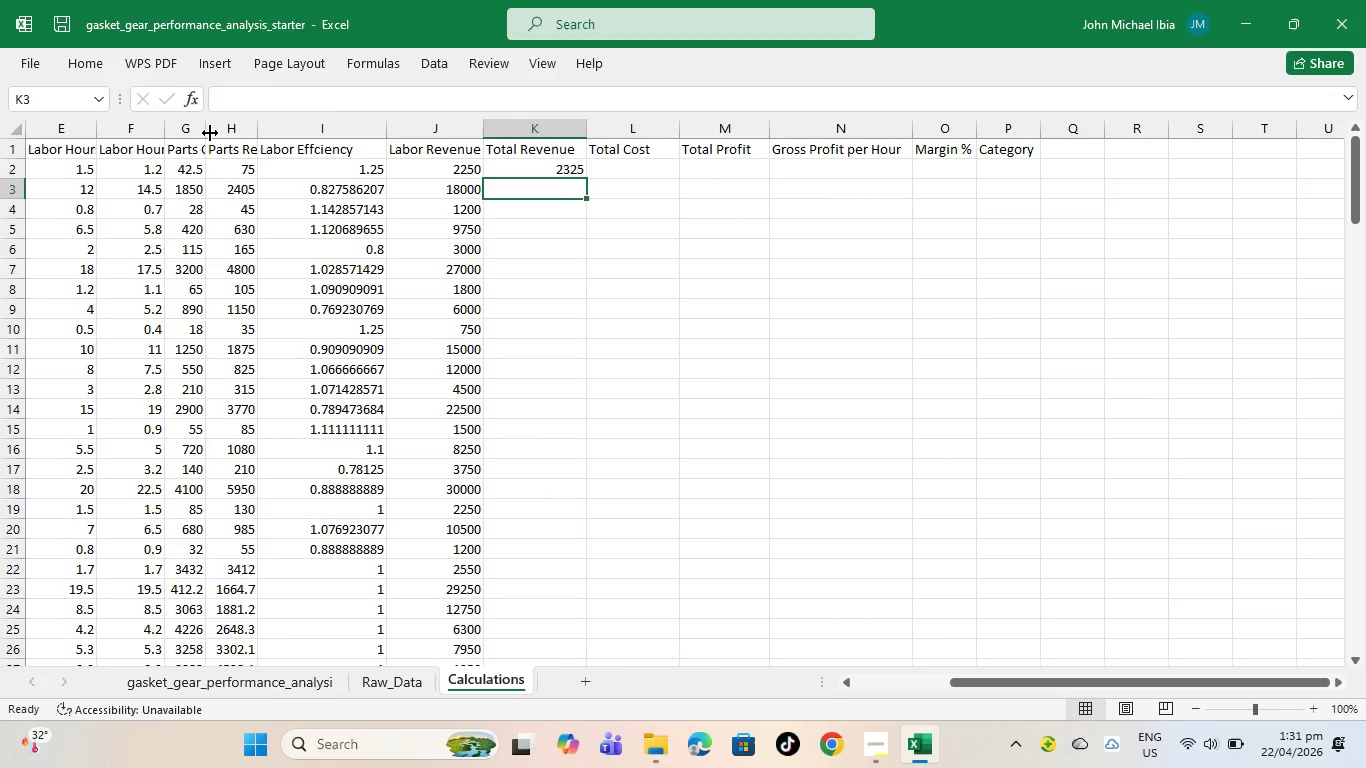 
left_click_drag(start_coordinate=[210, 133], to_coordinate=[232, 133])
 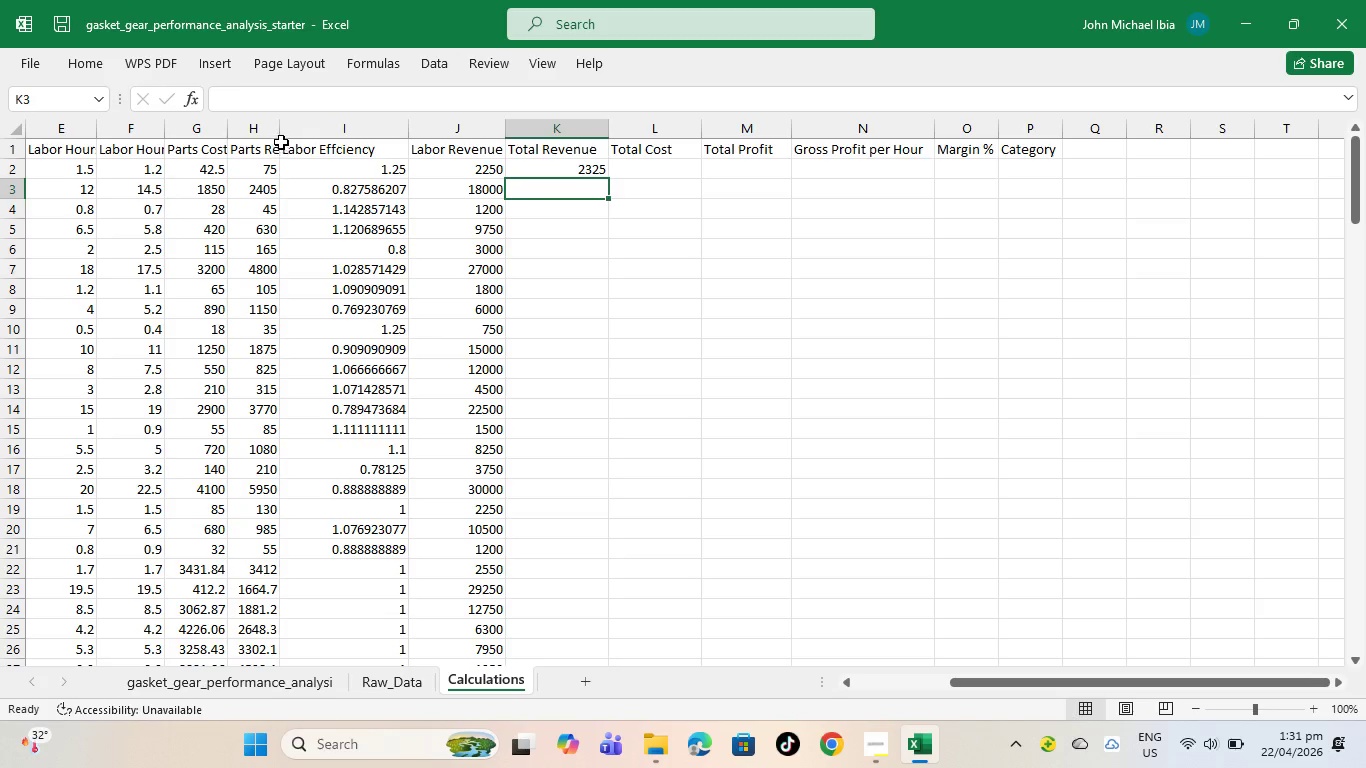 
left_click([281, 137])
 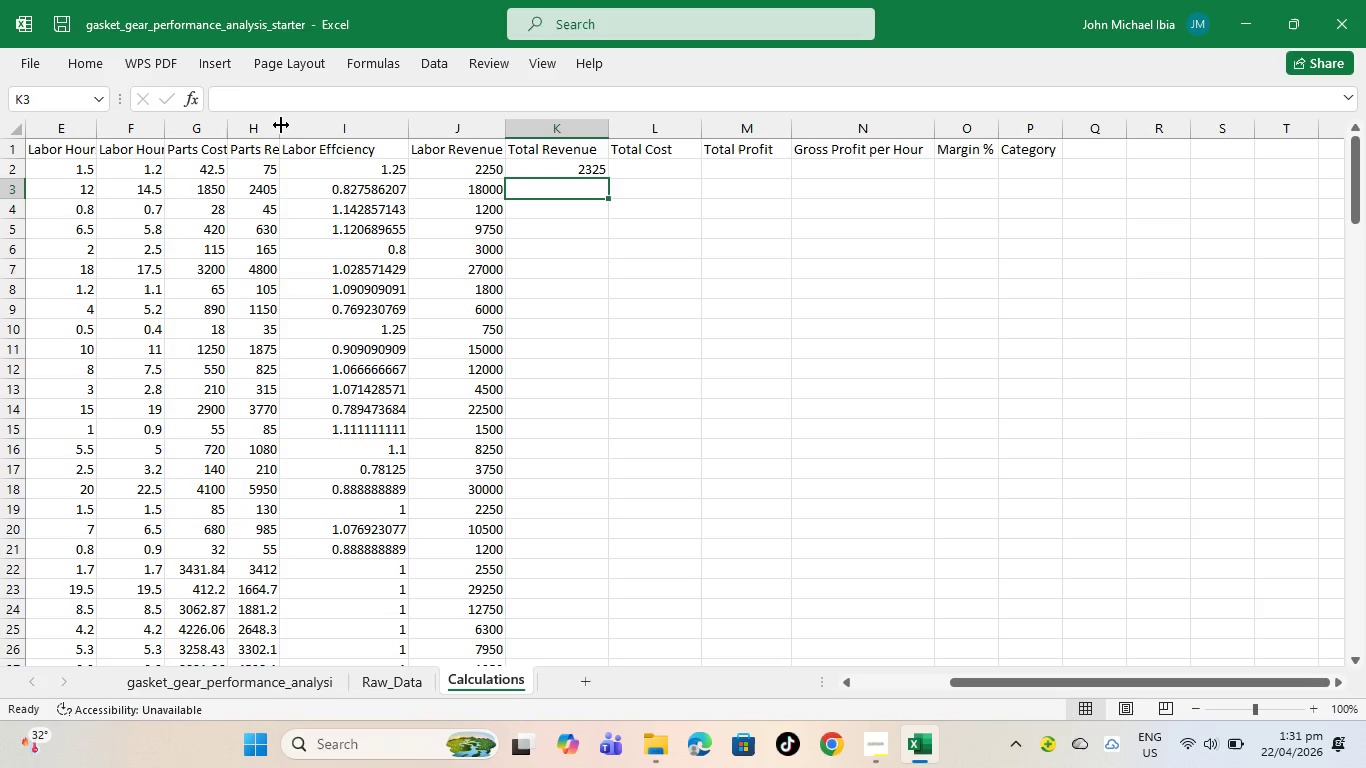 
left_click_drag(start_coordinate=[282, 125], to_coordinate=[323, 130])
 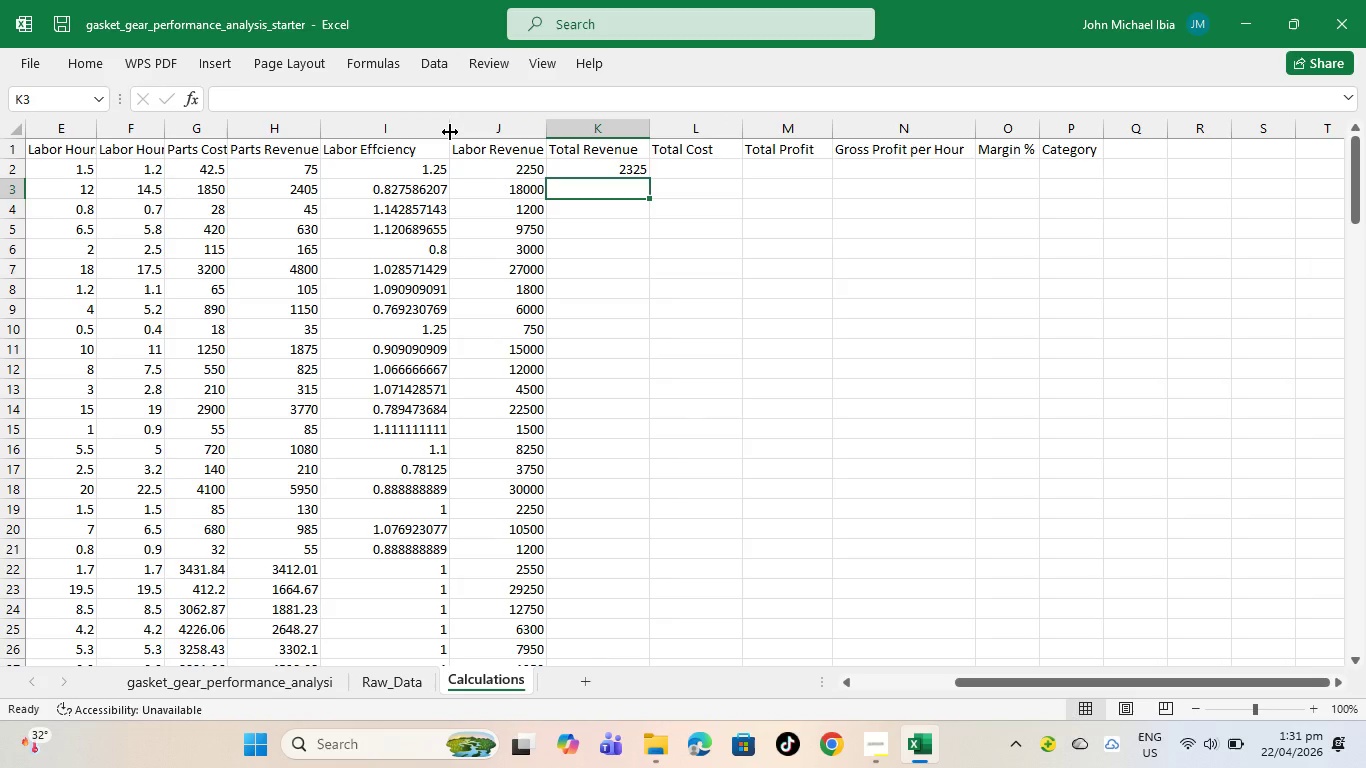 
left_click_drag(start_coordinate=[450, 132], to_coordinate=[418, 135])
 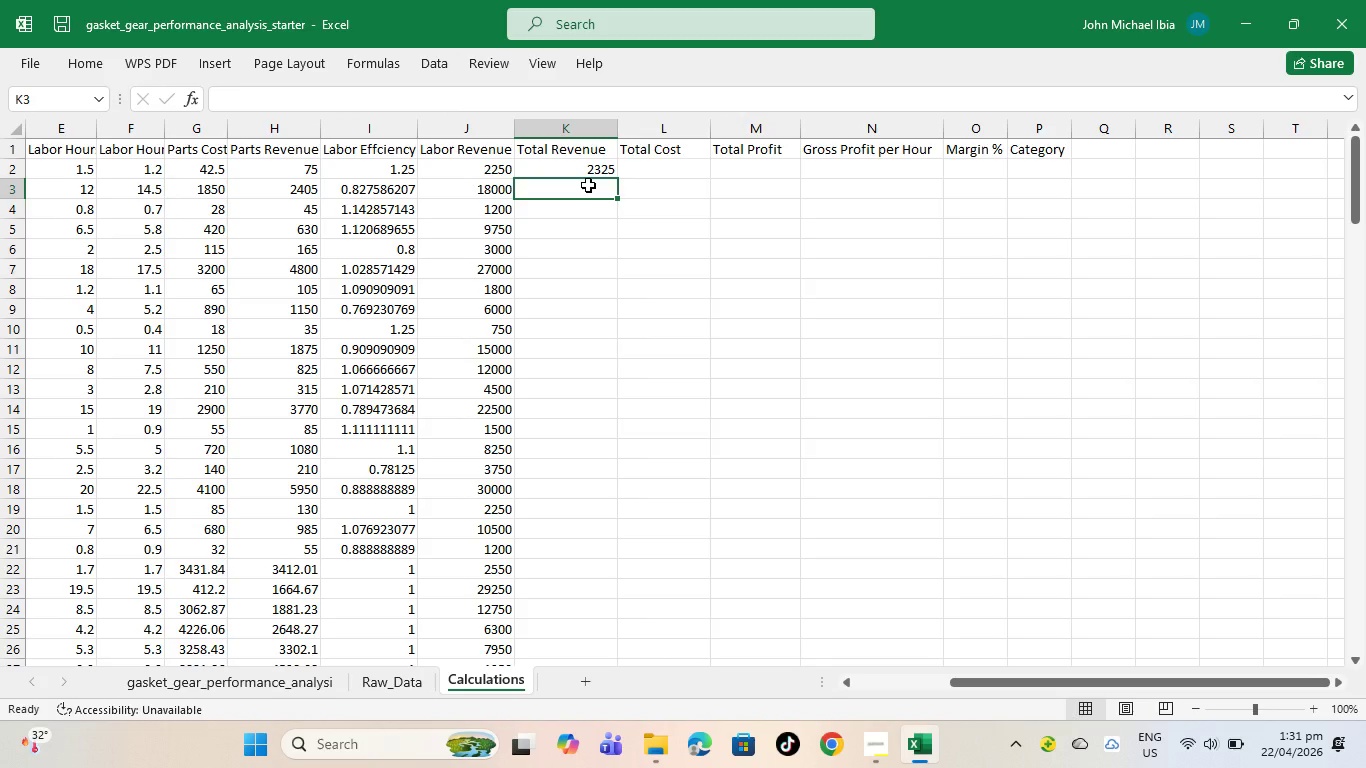 
key(Equal)
 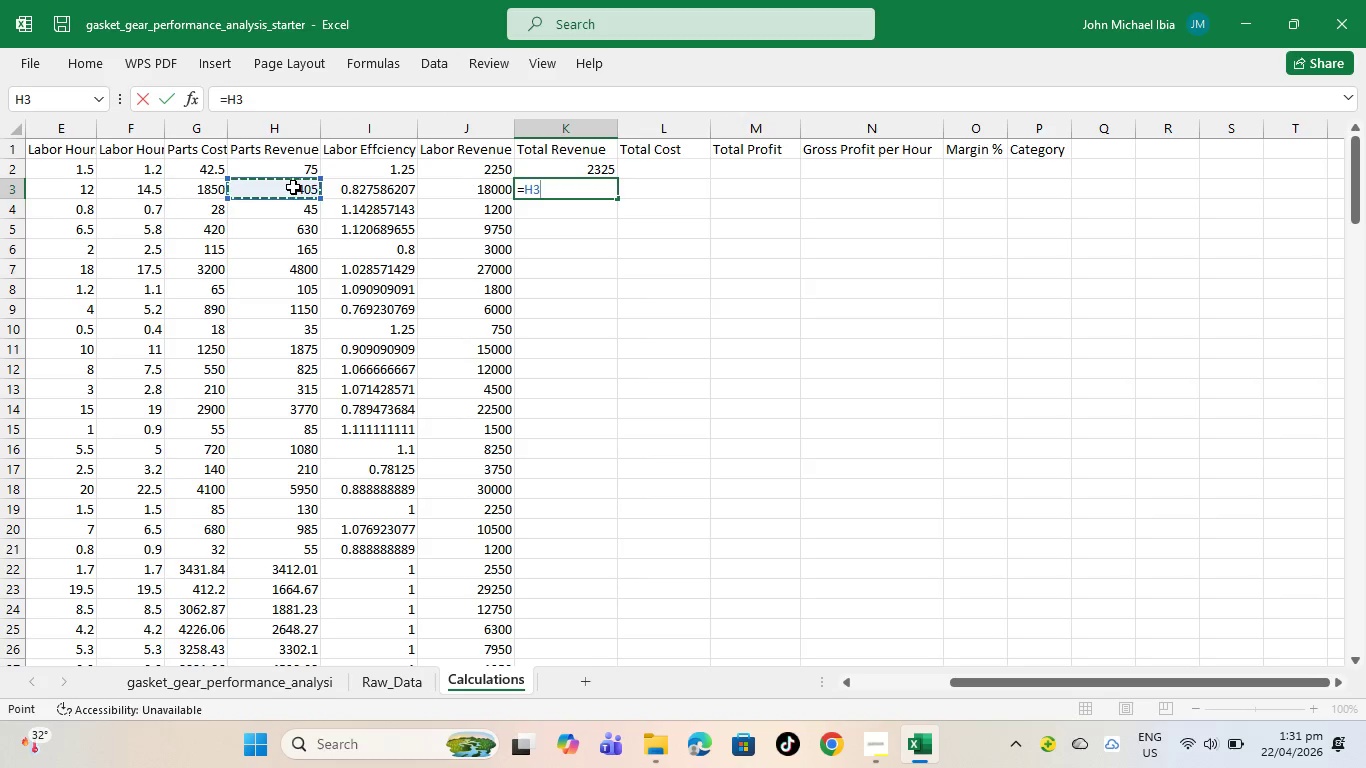 
key(Shift+Equal)
 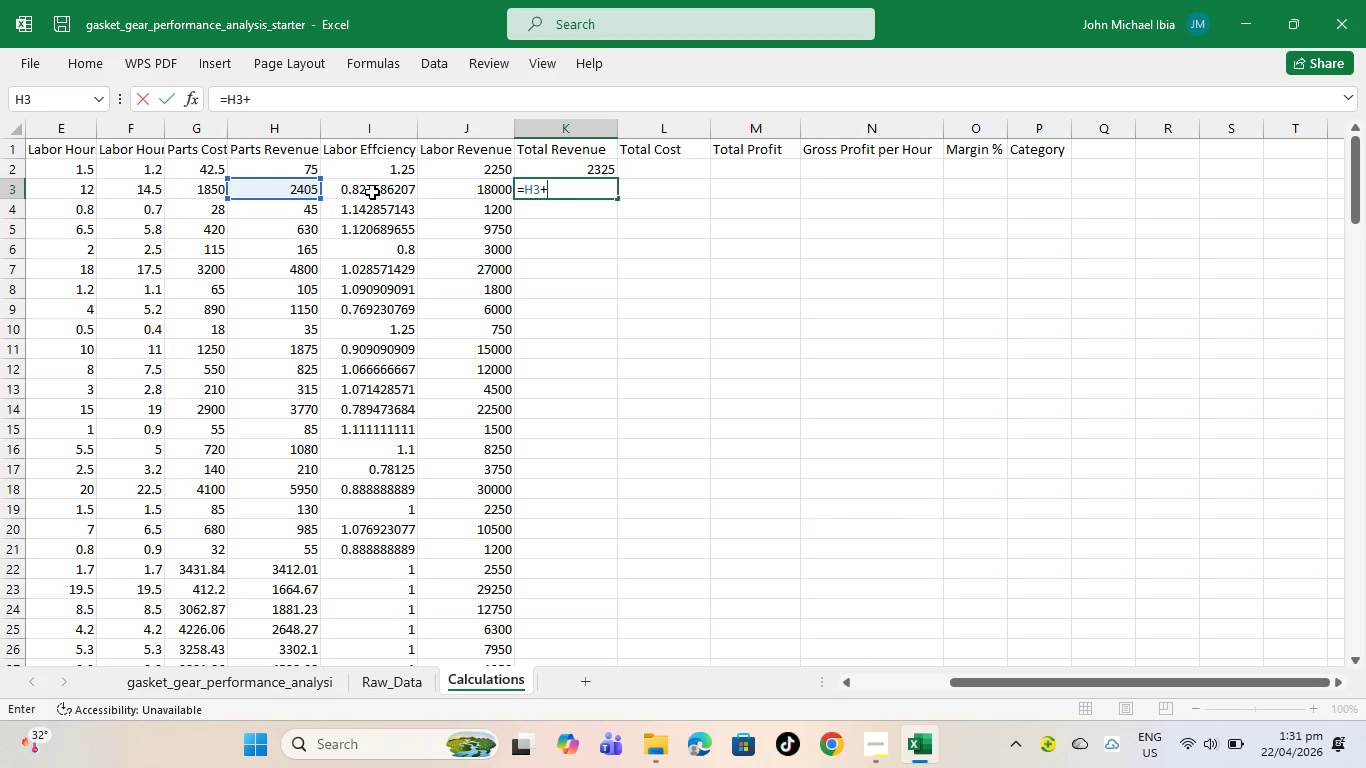 
left_click([372, 192])
 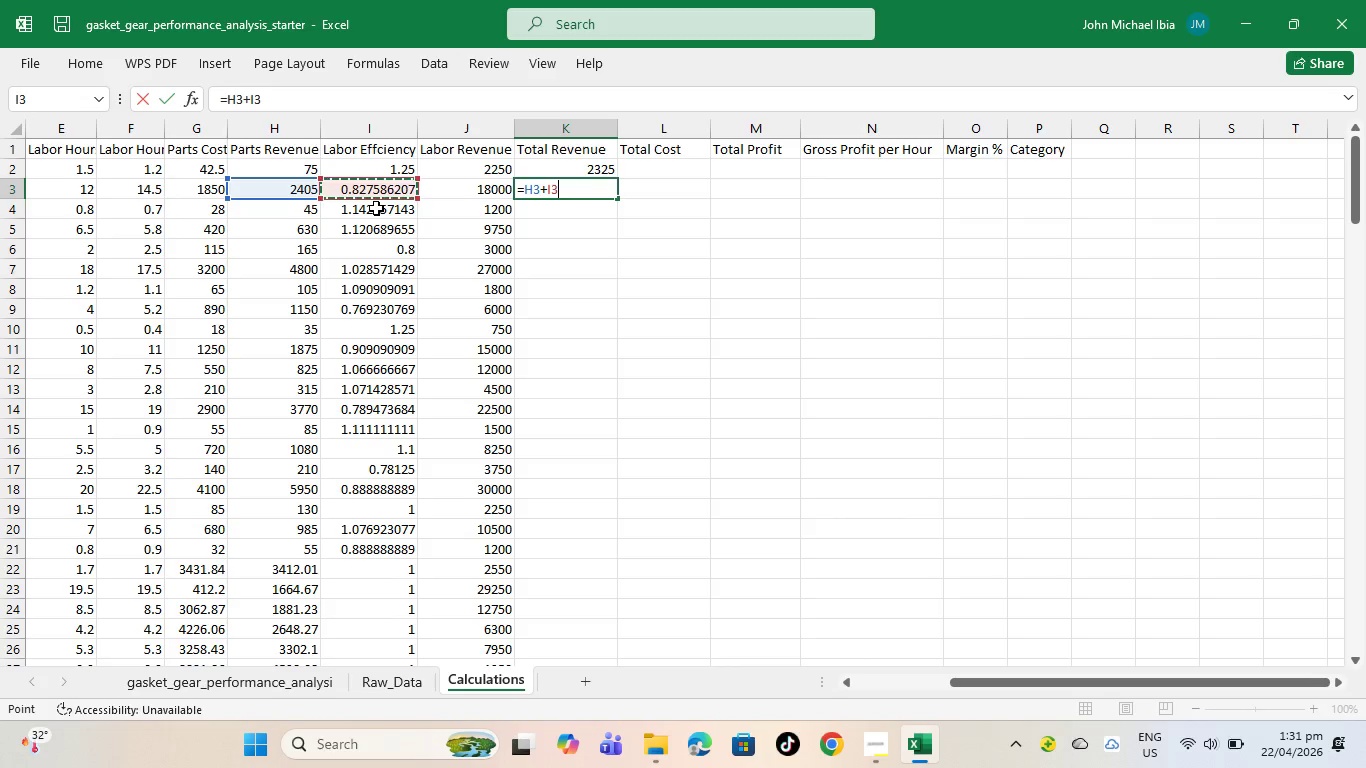 
key(Enter)
 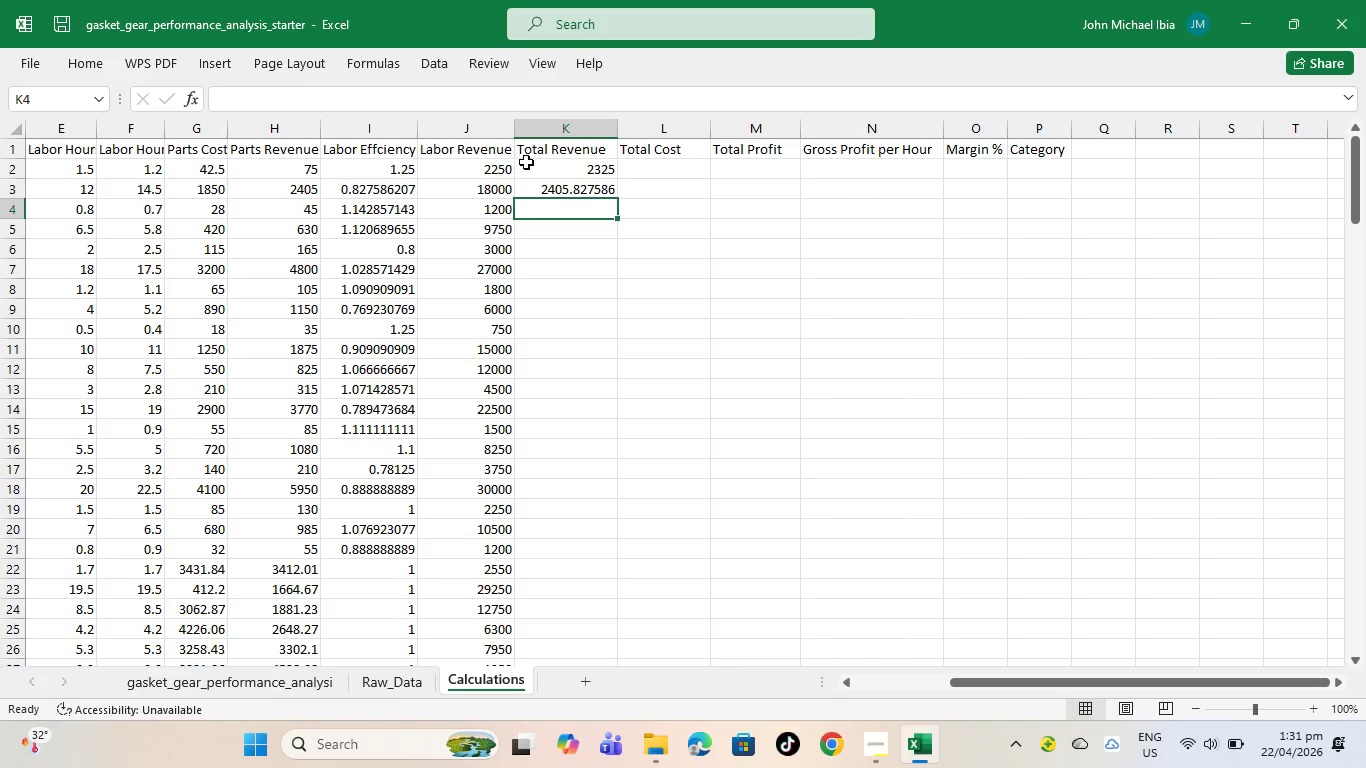 
left_click([561, 187])
 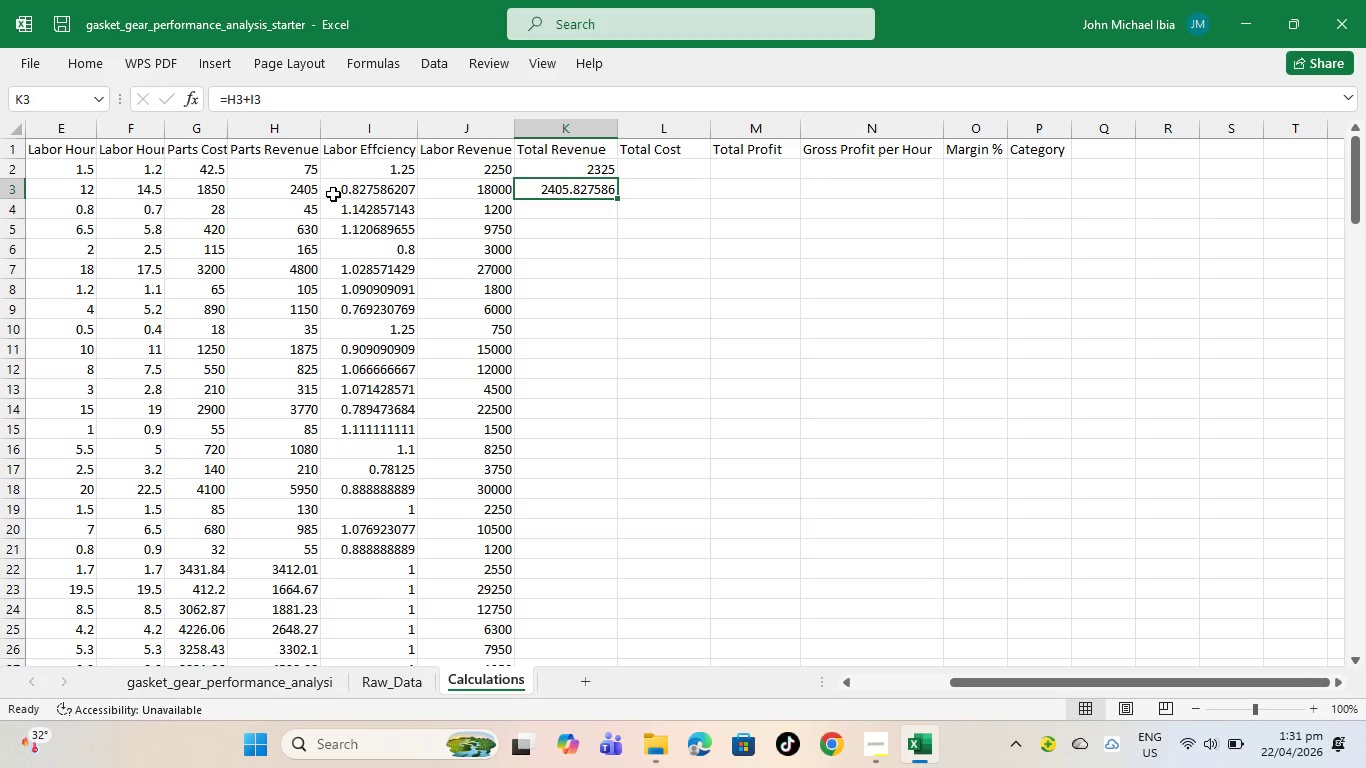 
left_click([304, 188])
 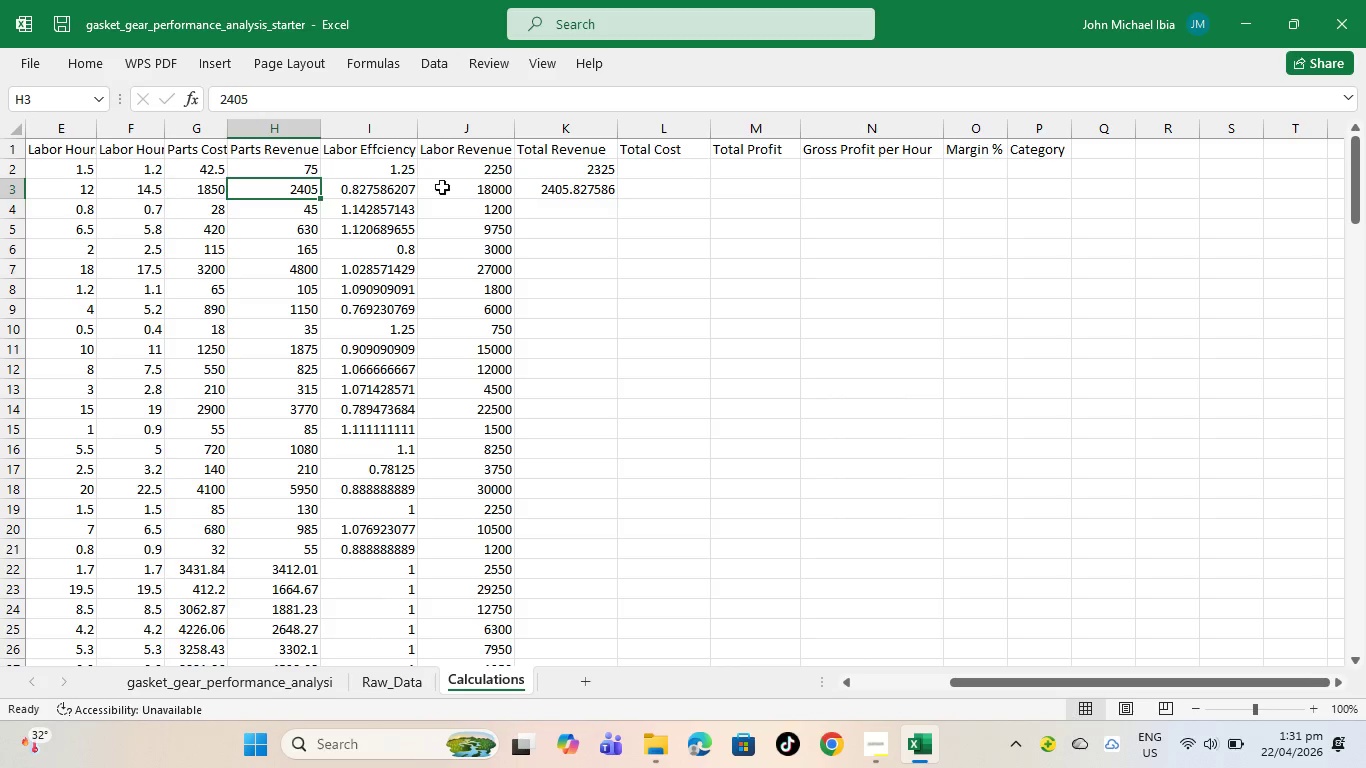 
left_click([470, 189])
 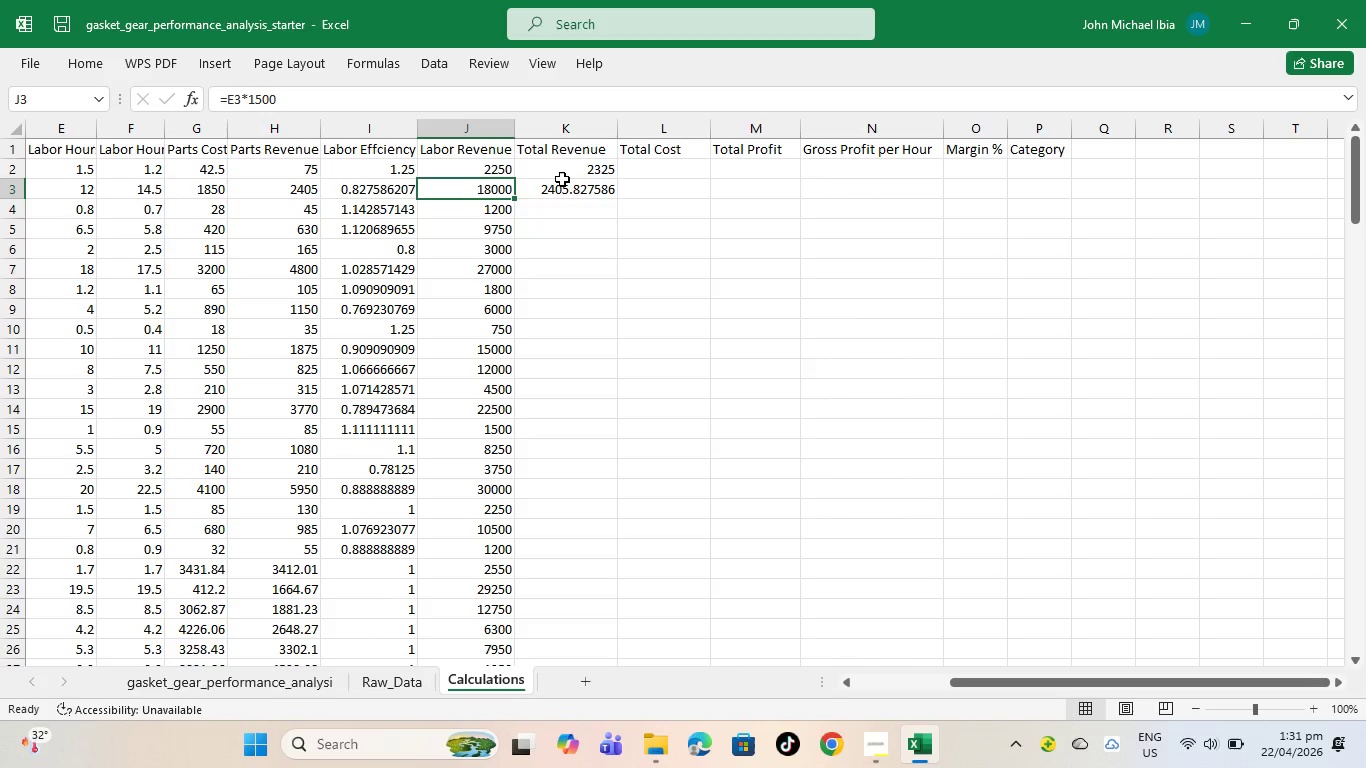 
left_click([562, 191])
 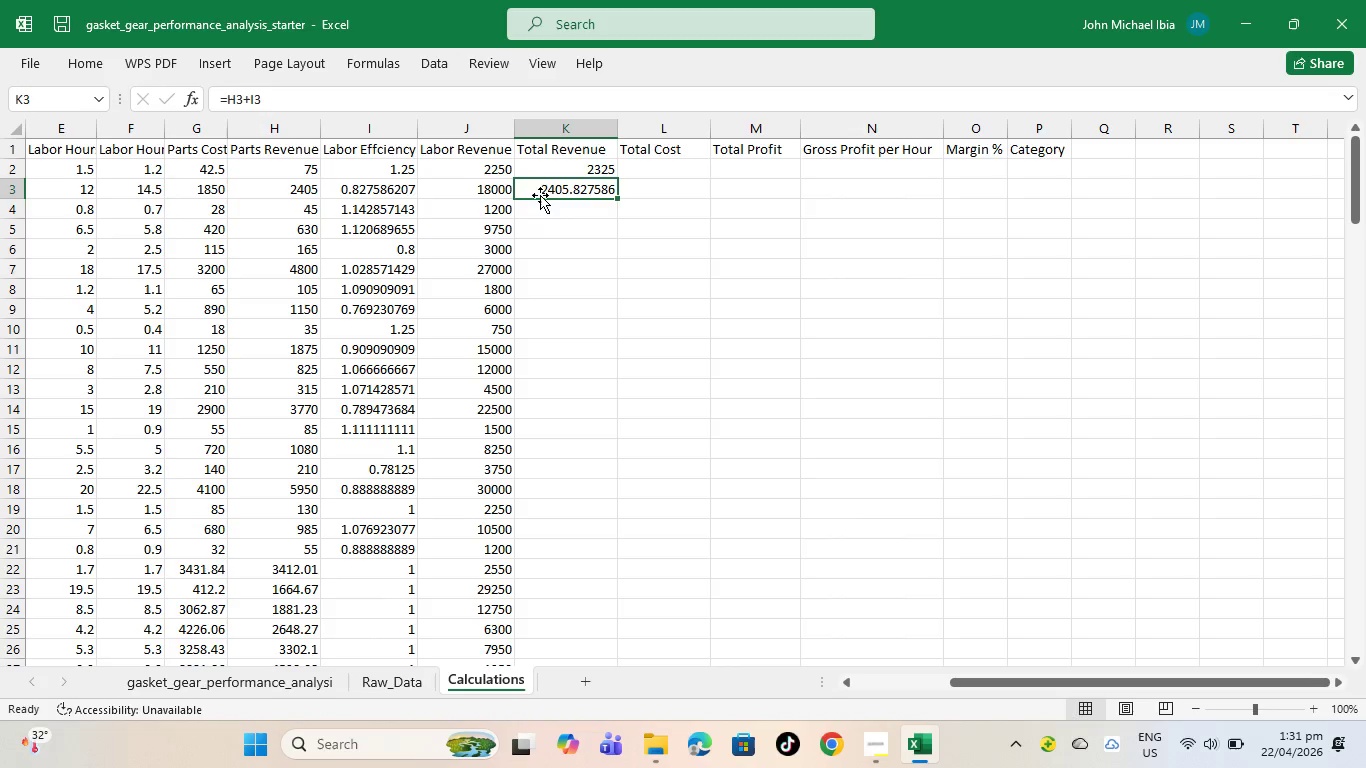 
wait(6.55)
 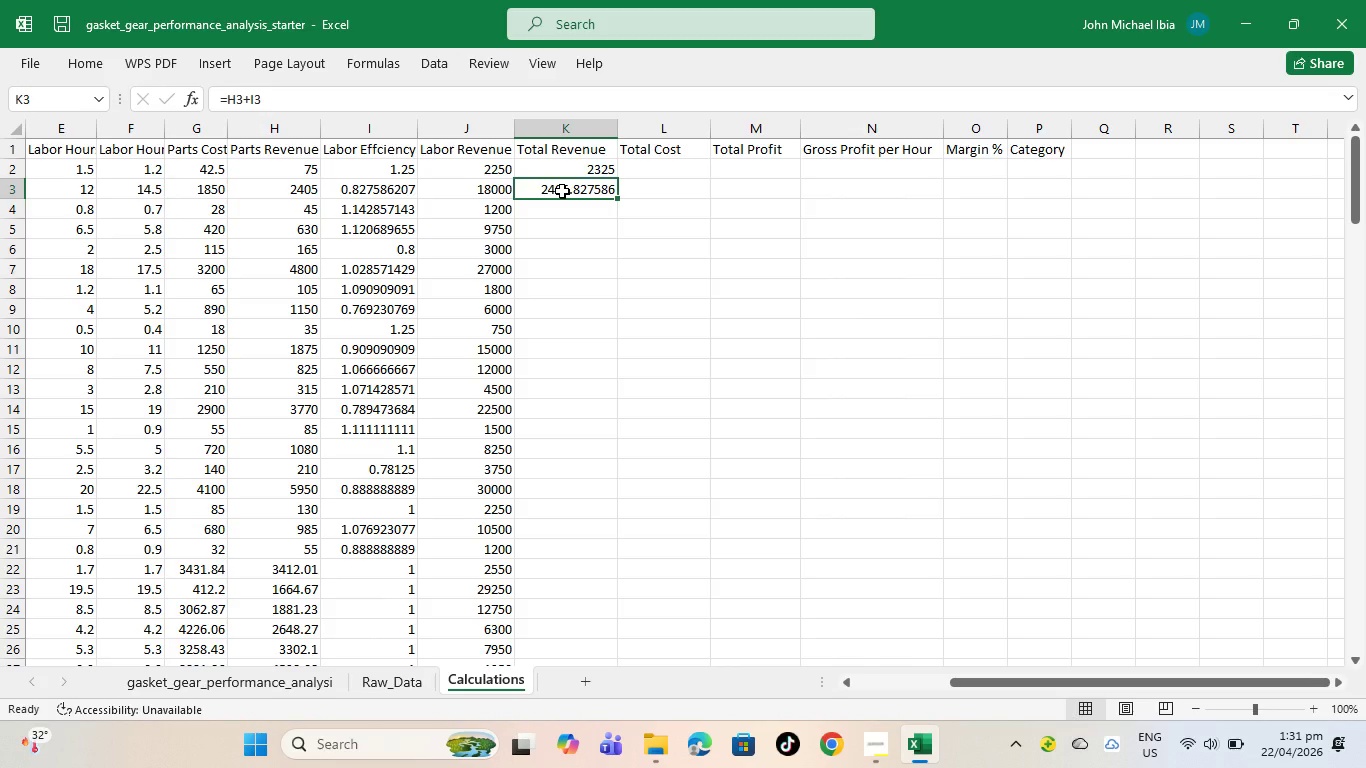 
key(Backspace)
 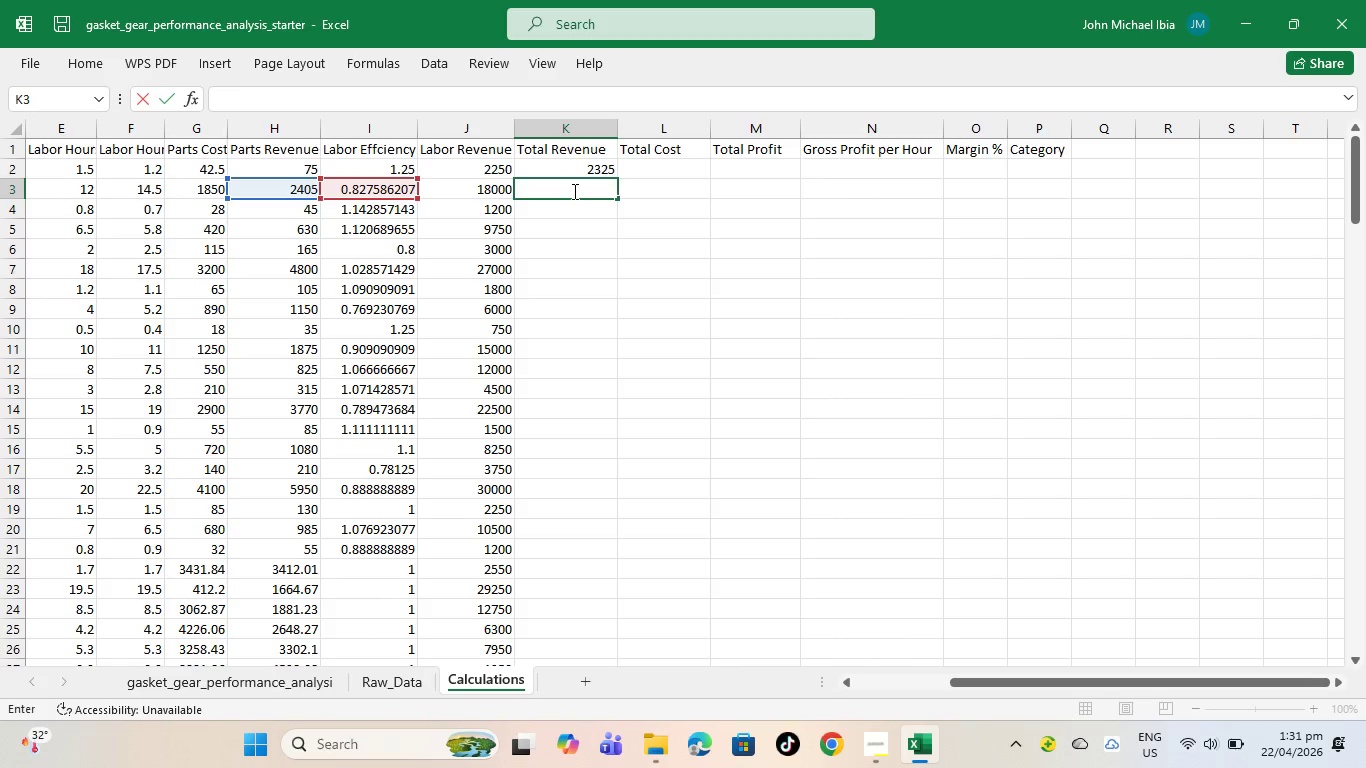 
key(Equal)
 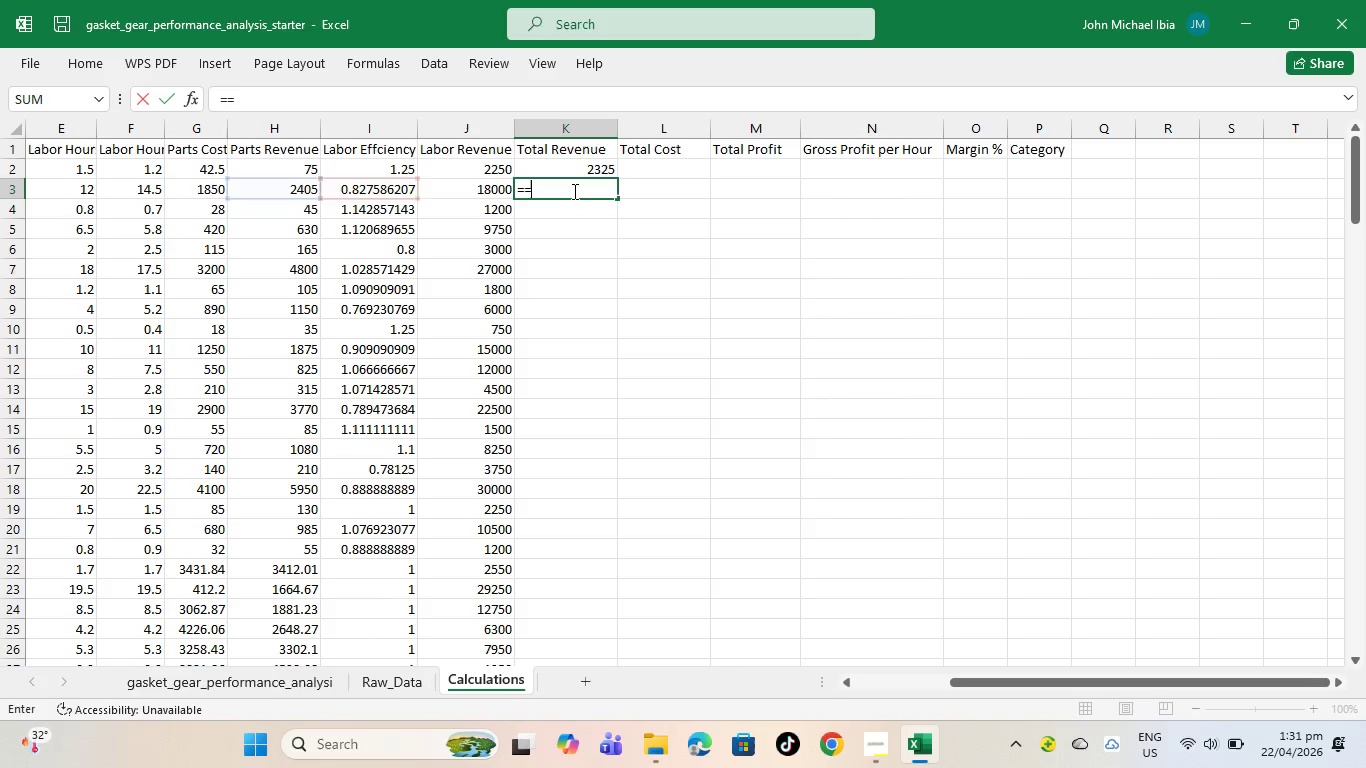 
key(Equal)
 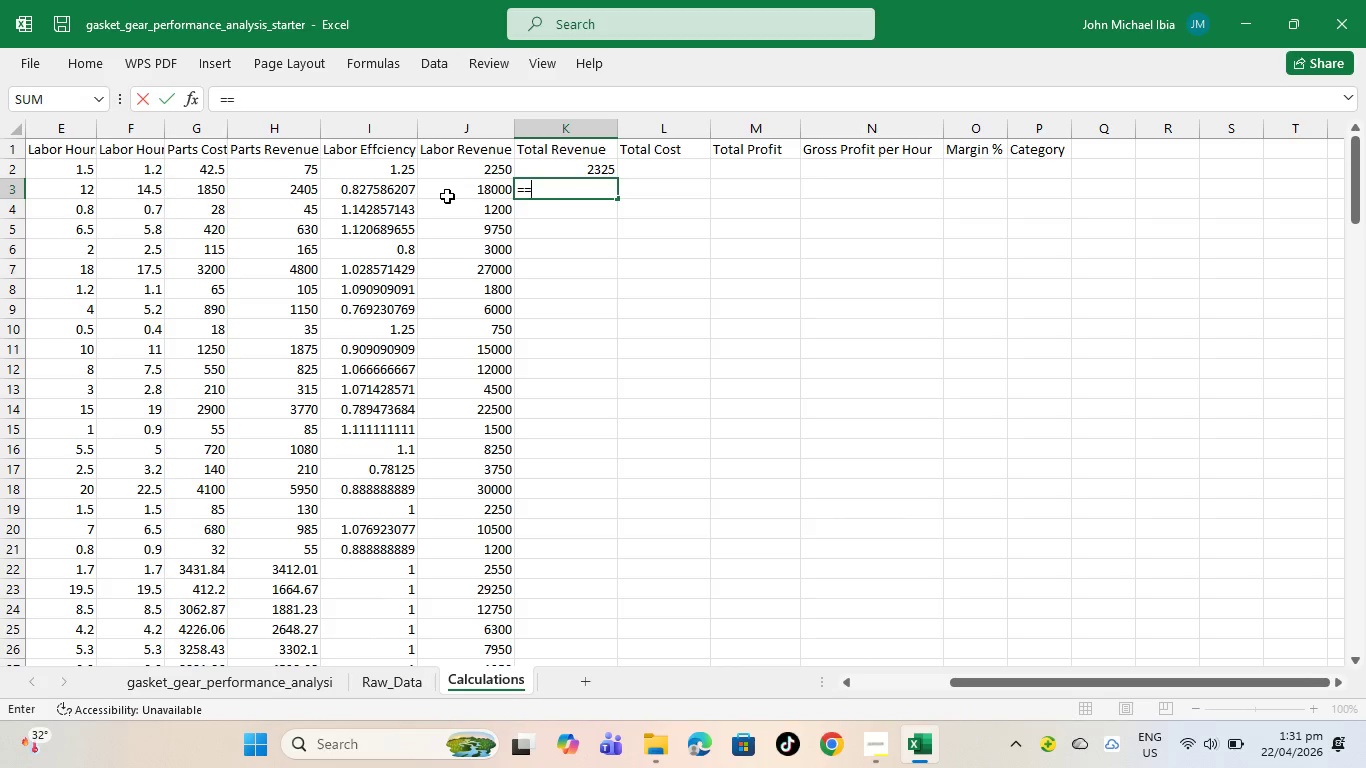 
key(Backspace)
 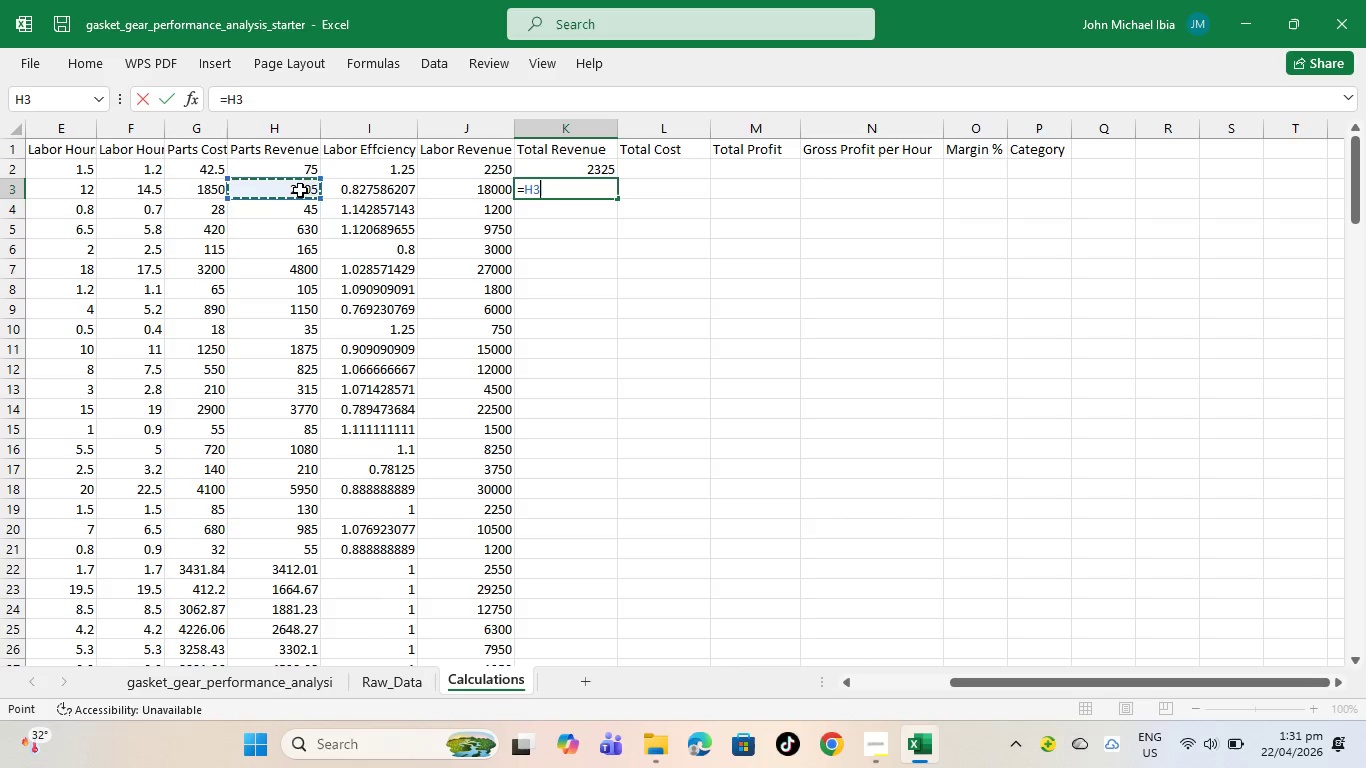 
key(Backspace)
 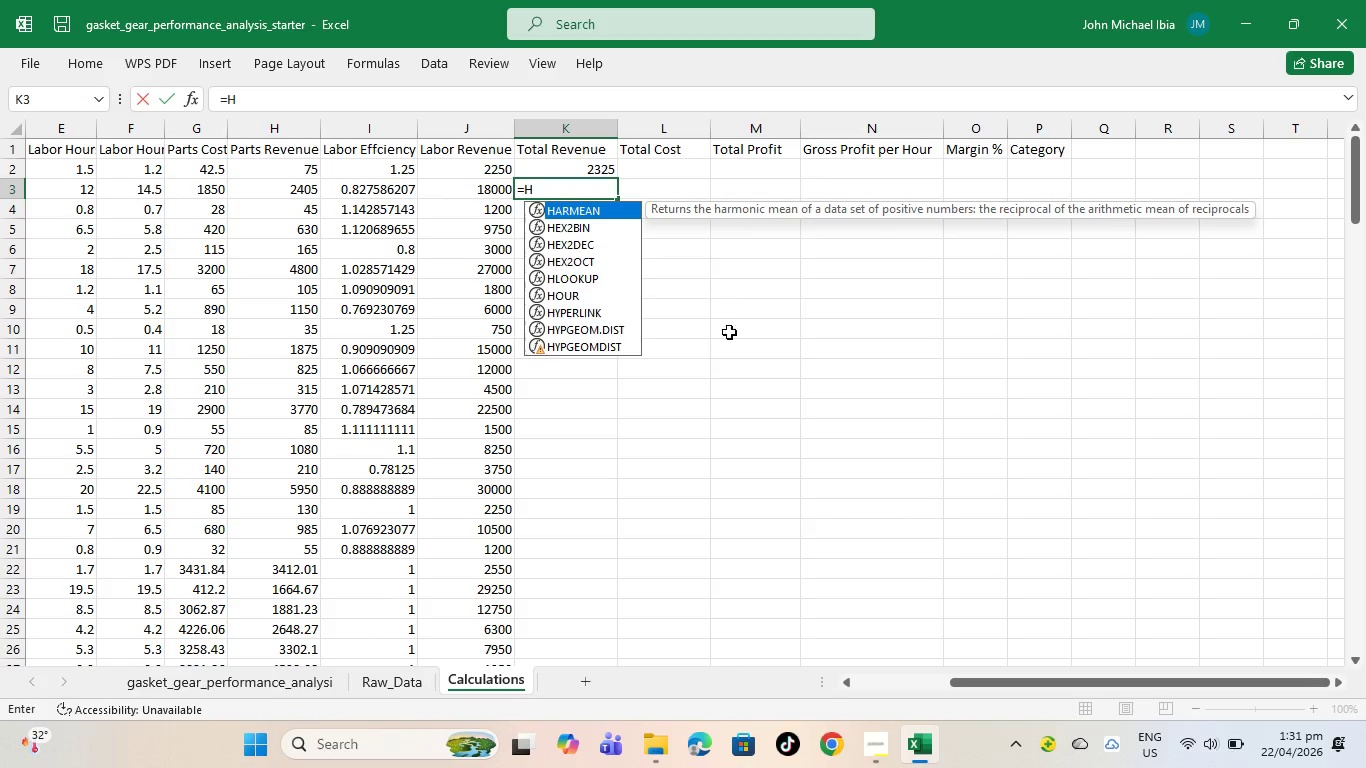 
left_click([962, 459])
 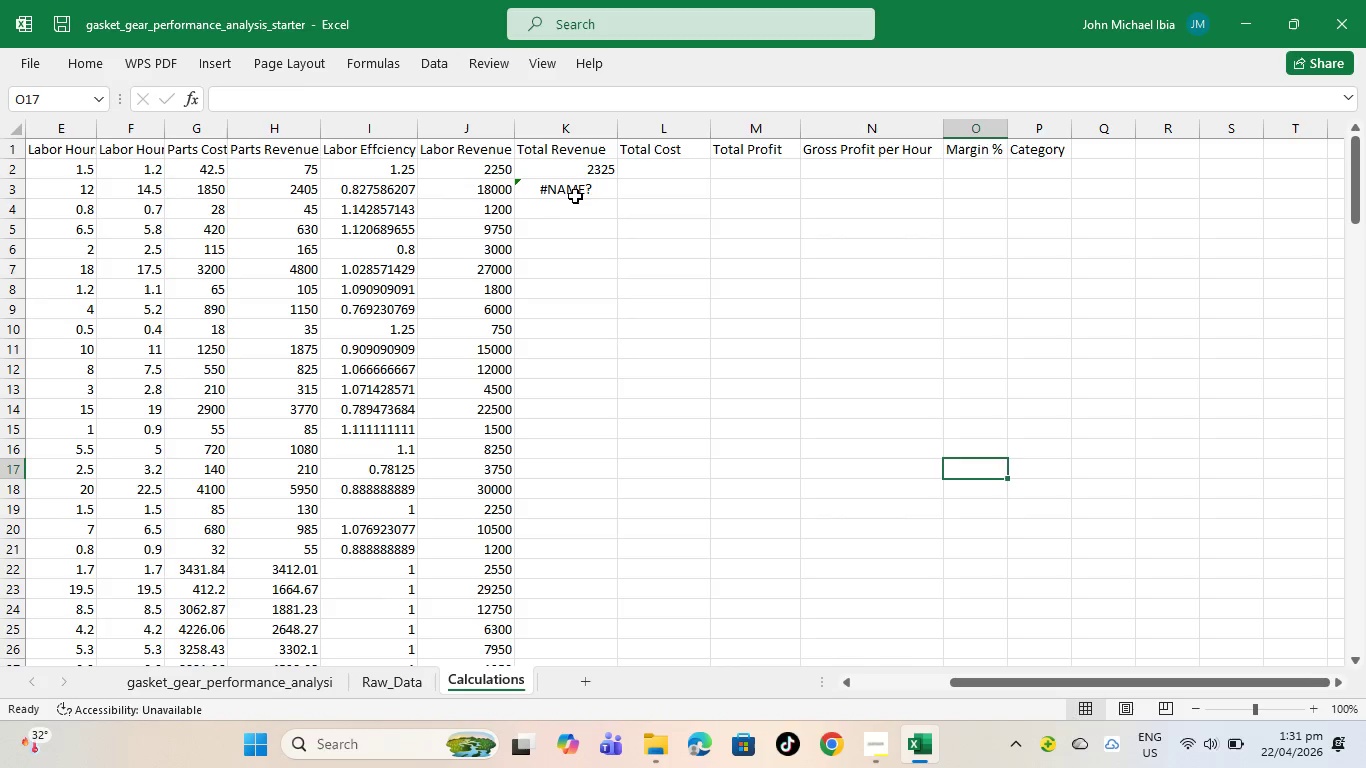 
left_click([584, 185])
 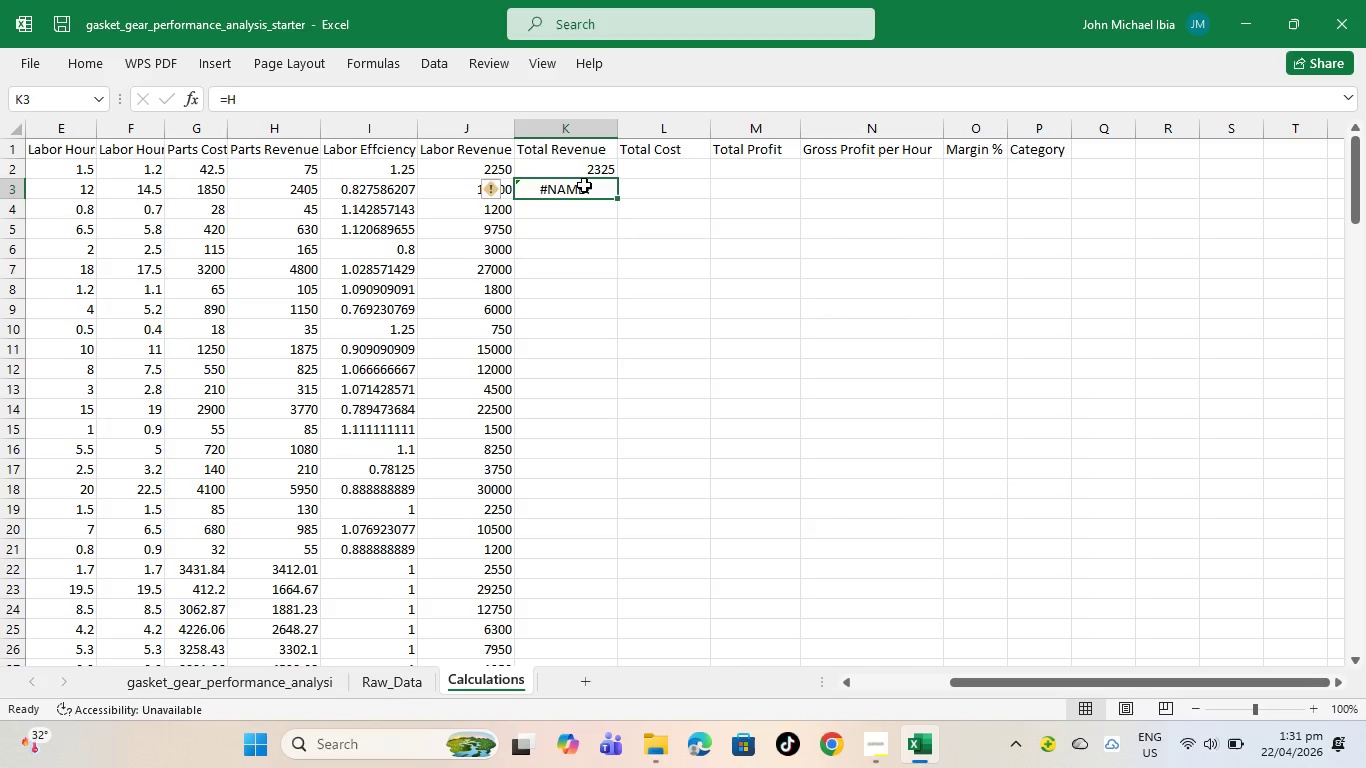 
key(Backspace)
 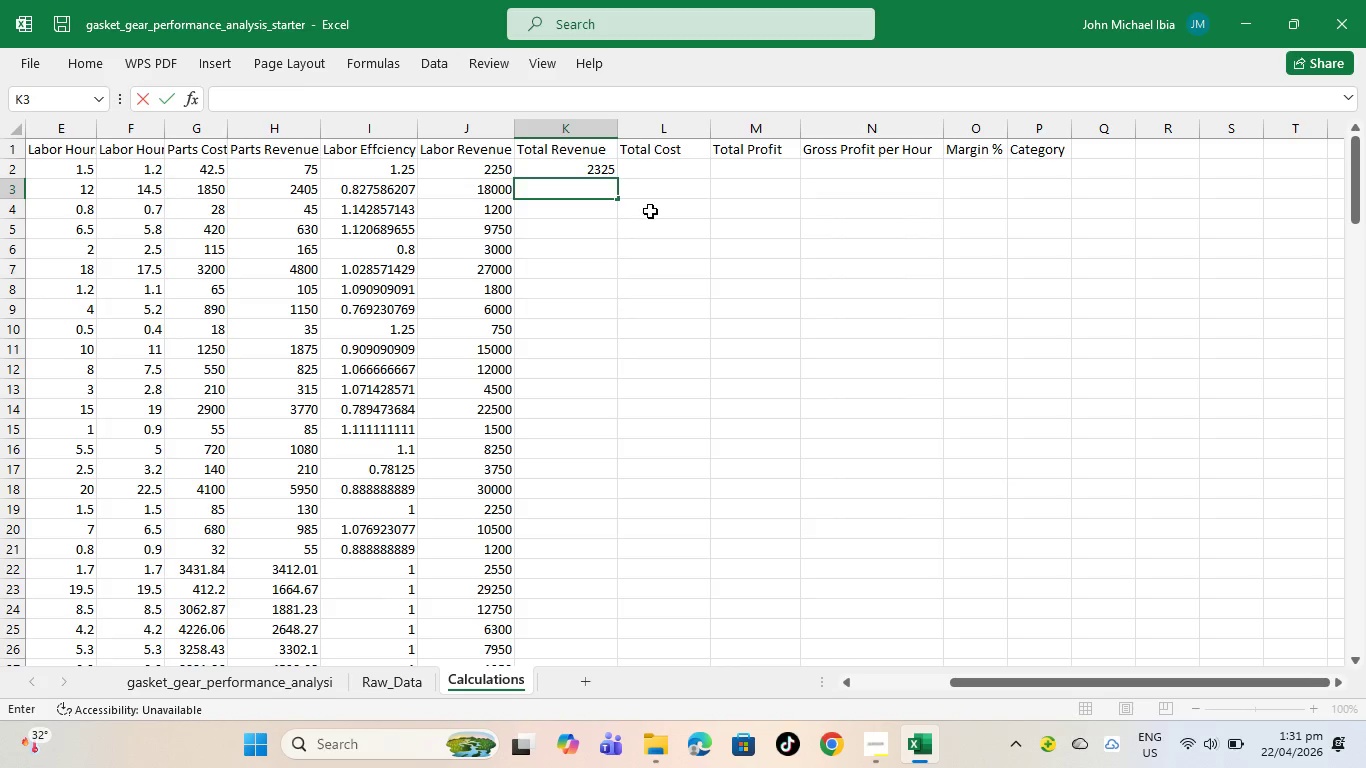 
key(Equal)
 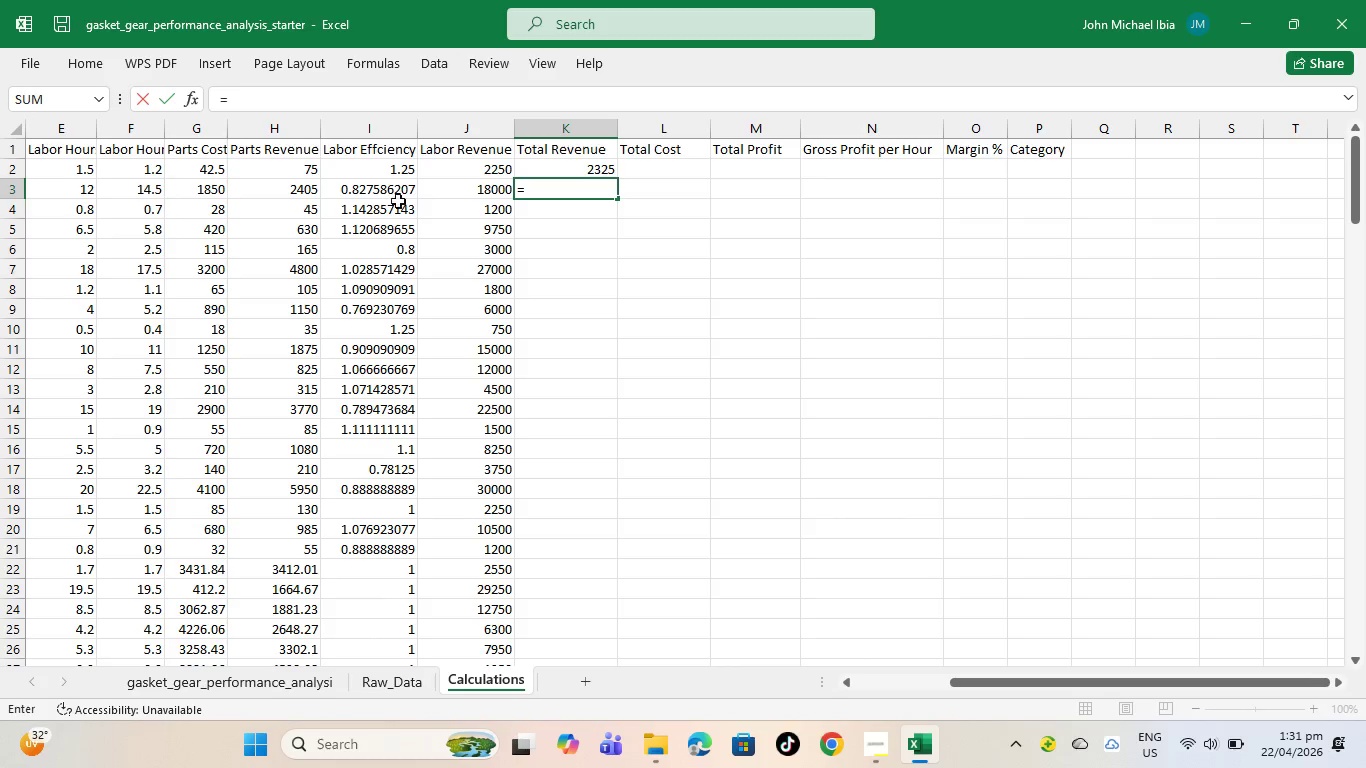 
left_click([481, 193])
 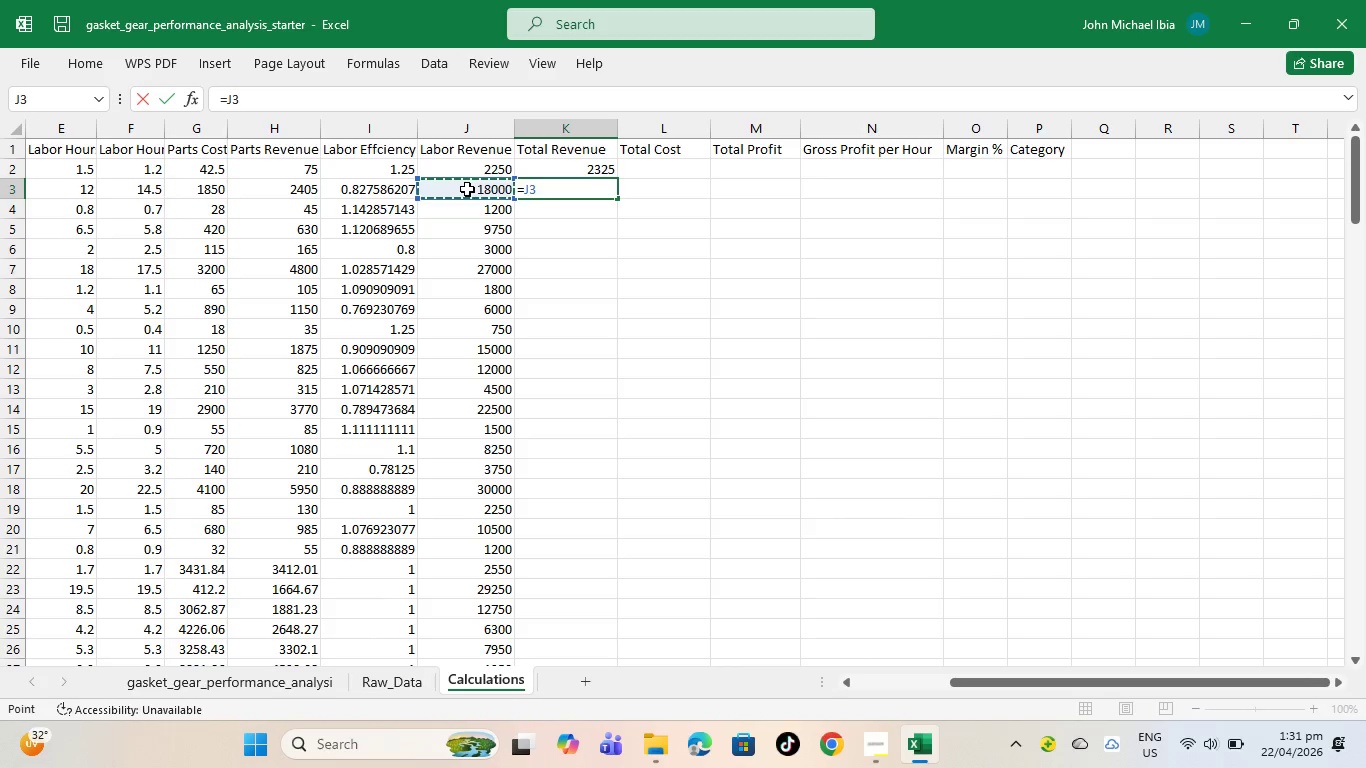 
key(Equal)
 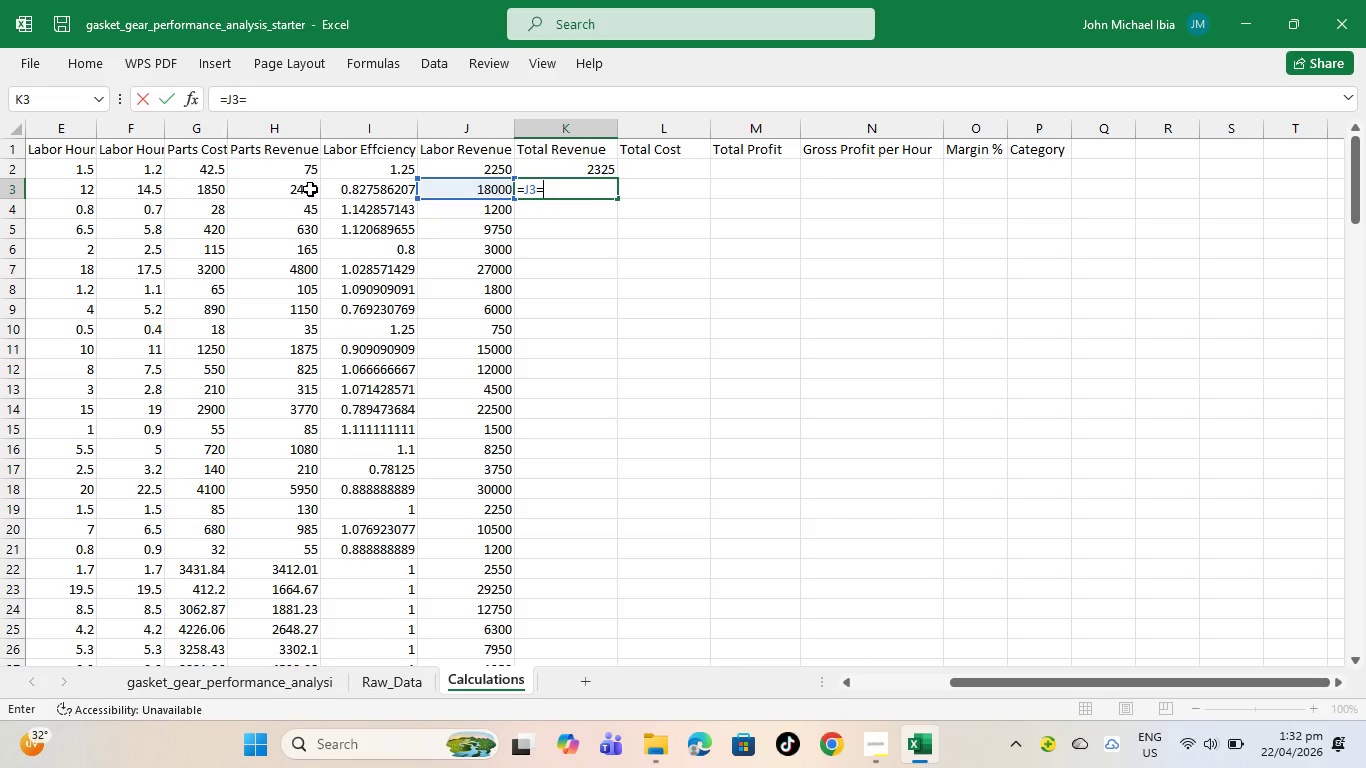 
left_click([310, 189])
 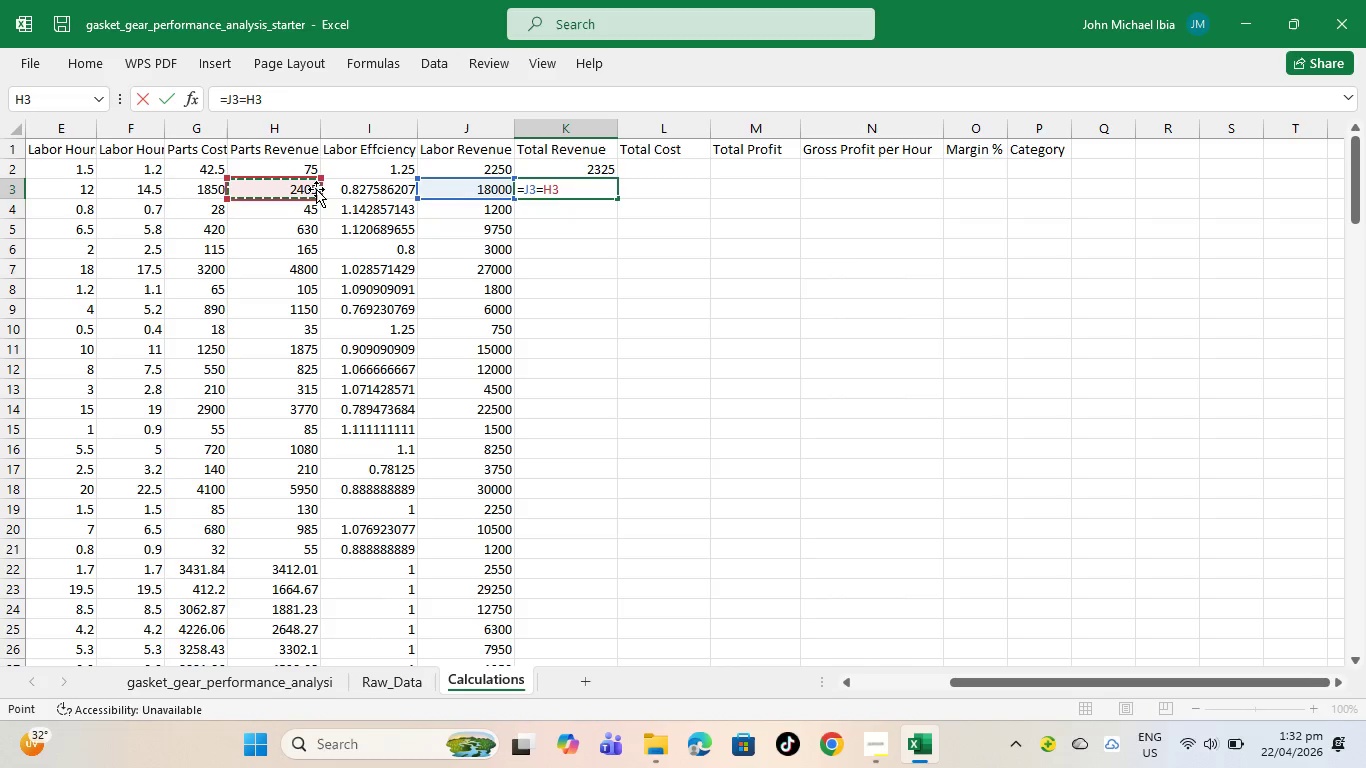 
key(Backspace)
 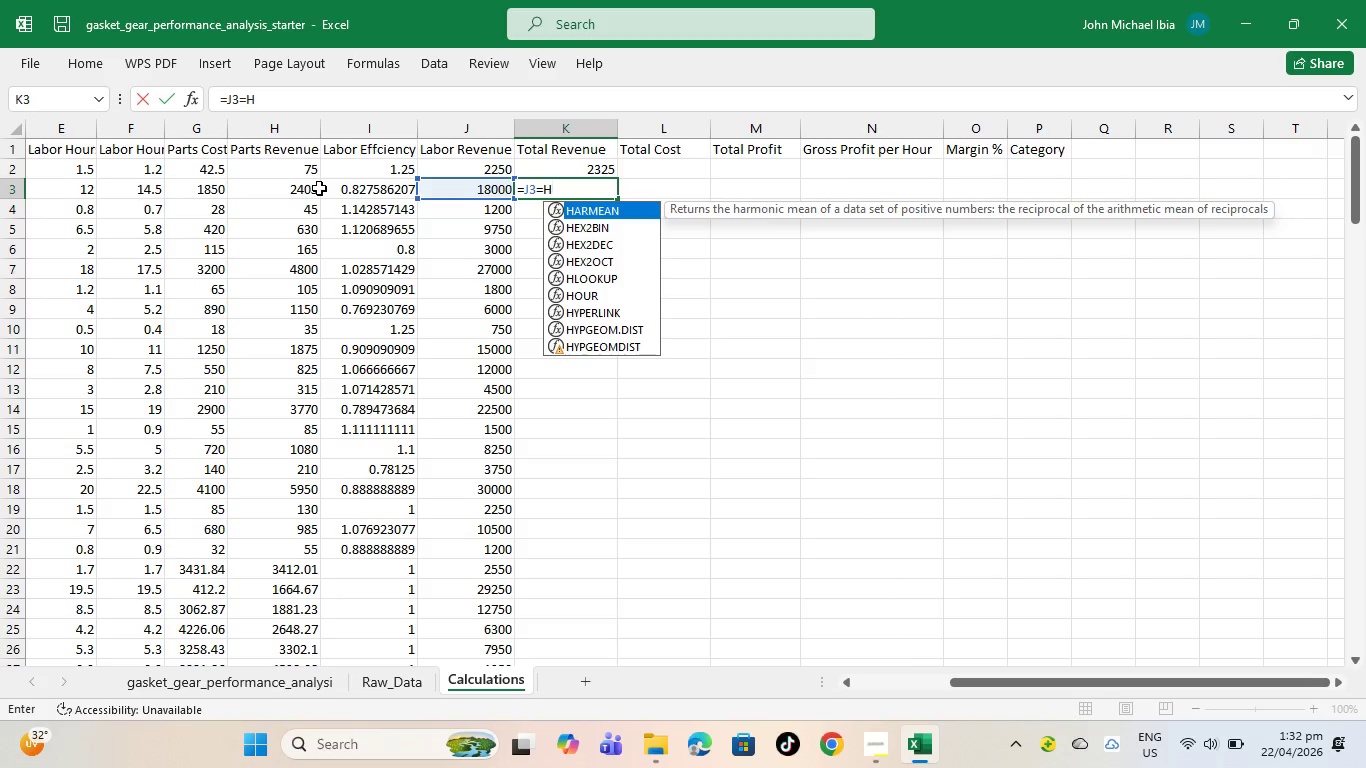 
key(Backspace)
 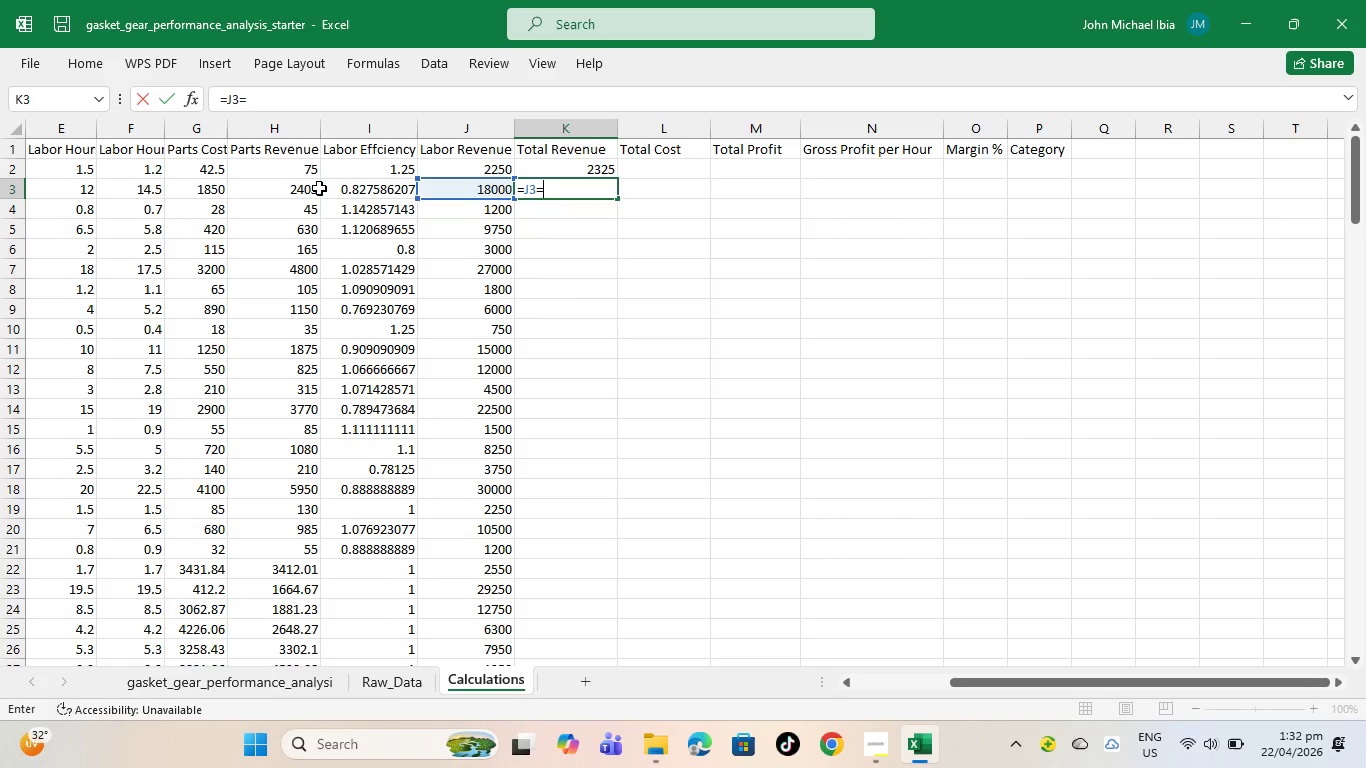 
key(Backspace)
 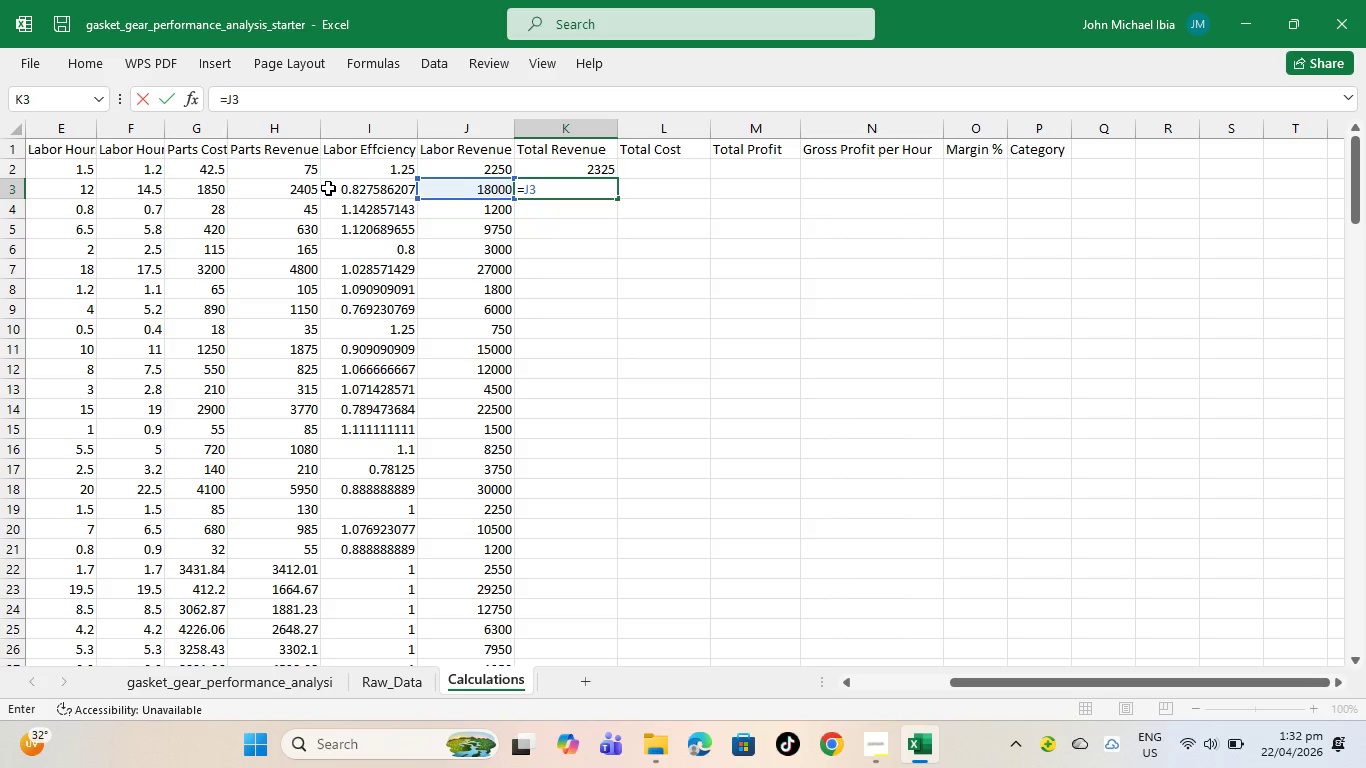 
key(Shift+ShiftRight)
 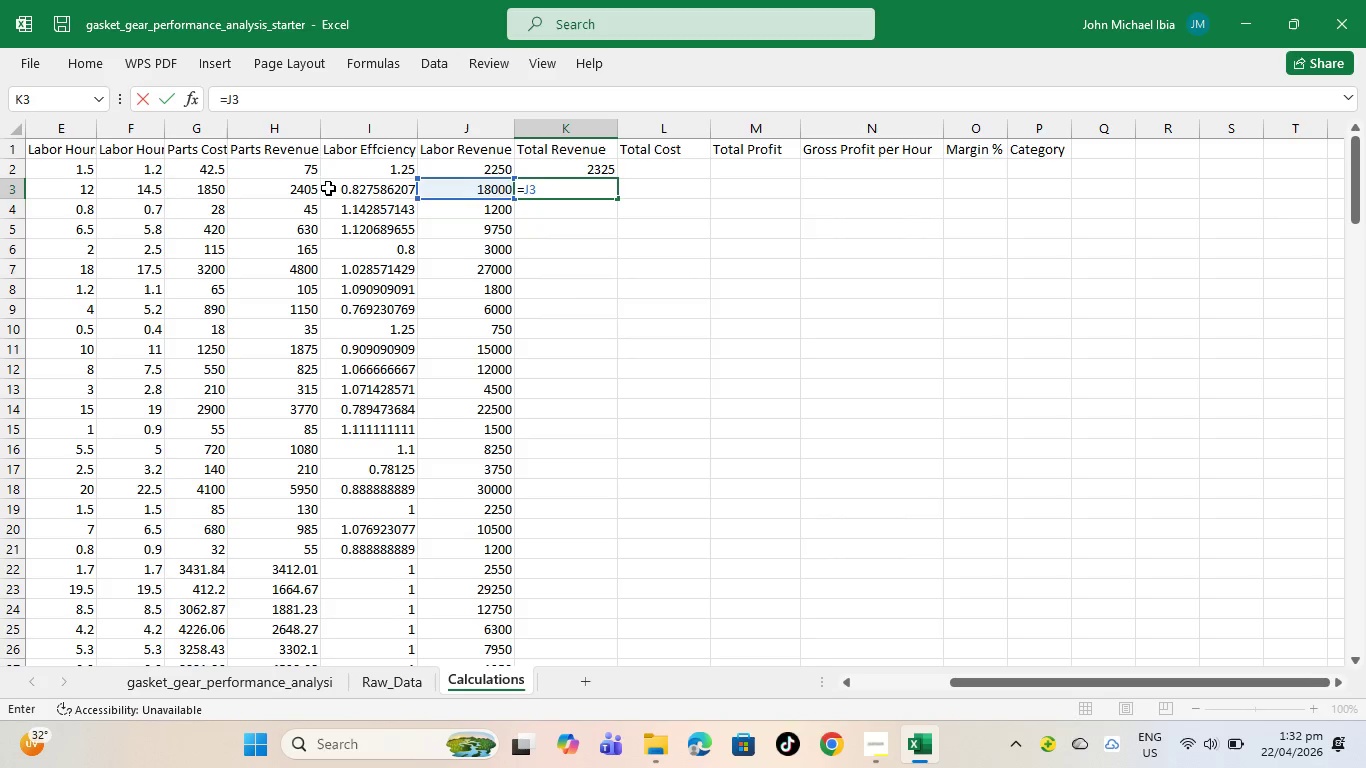 
key(Shift+Equal)
 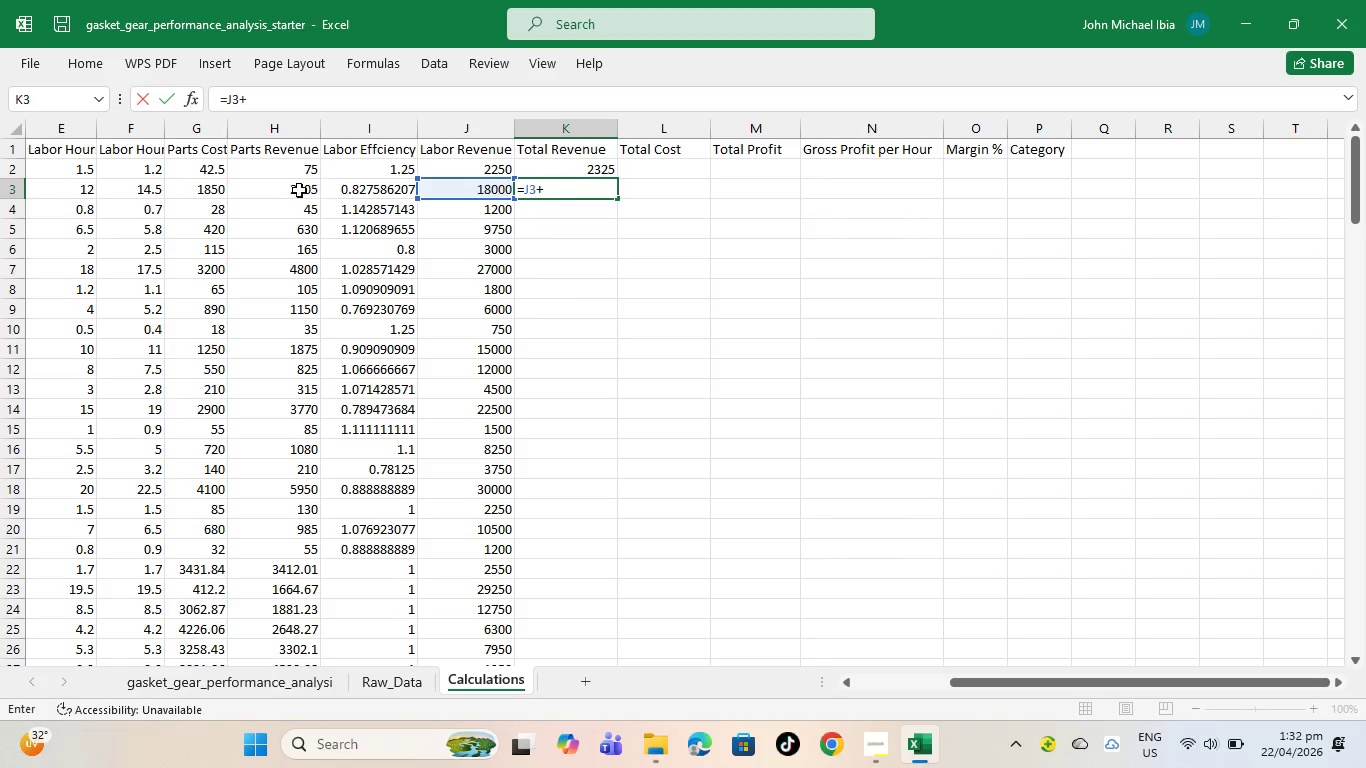 
left_click([287, 190])
 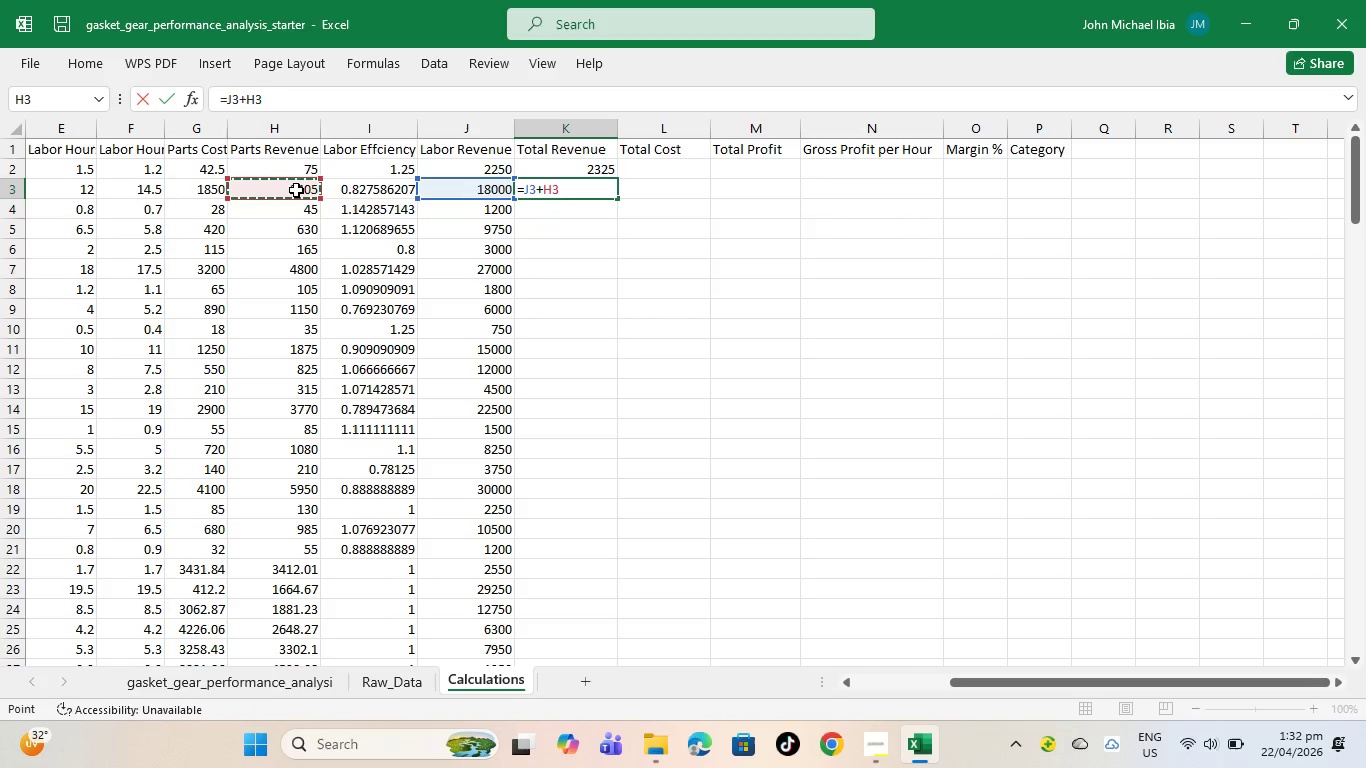 
key(Enter)
 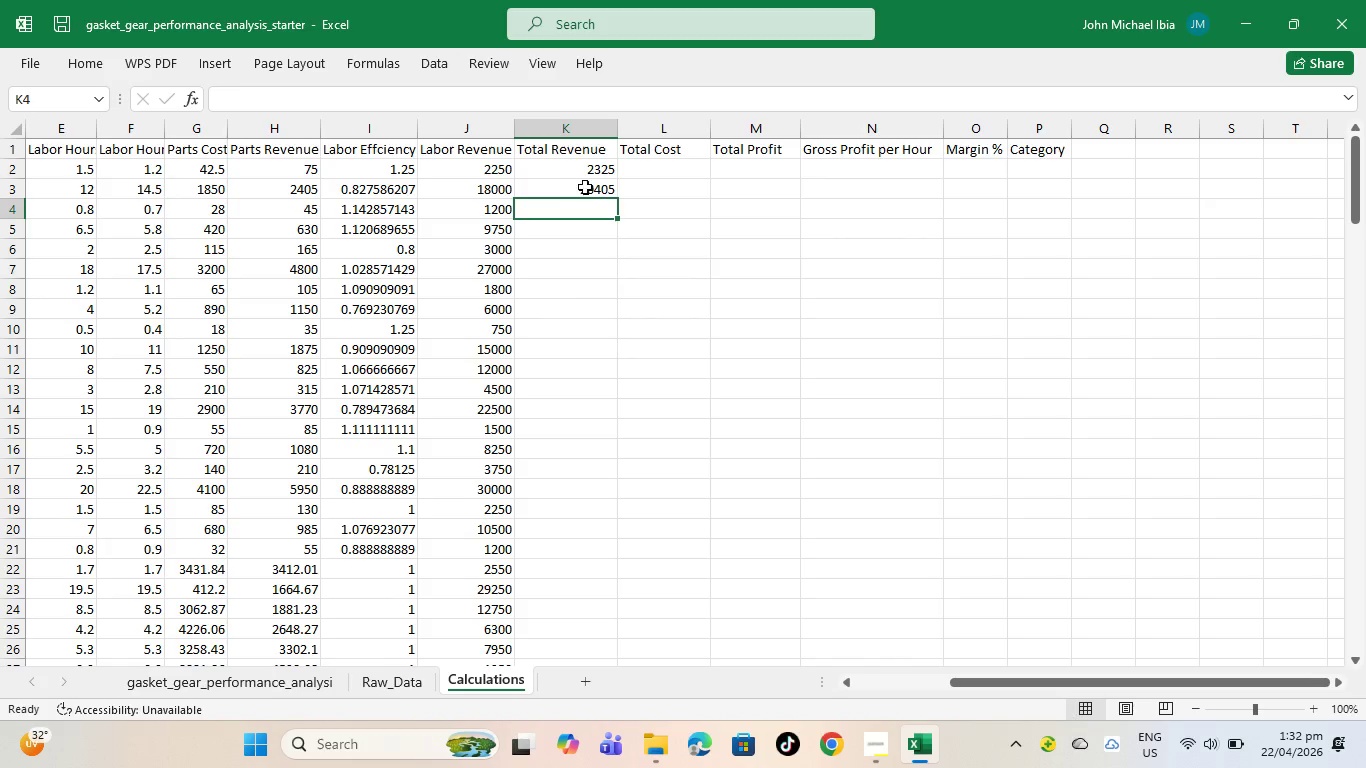 
left_click([587, 187])
 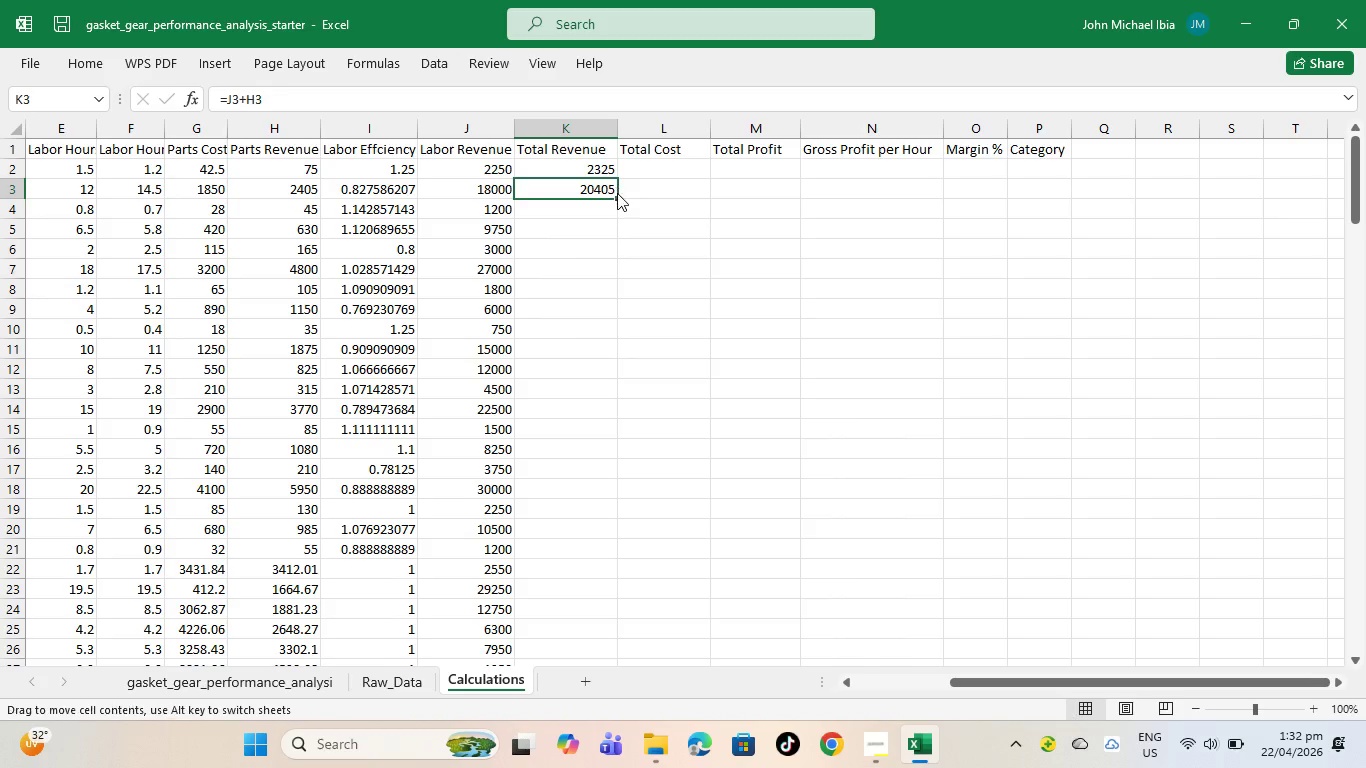 
left_click_drag(start_coordinate=[617, 193], to_coordinate=[620, 294])
 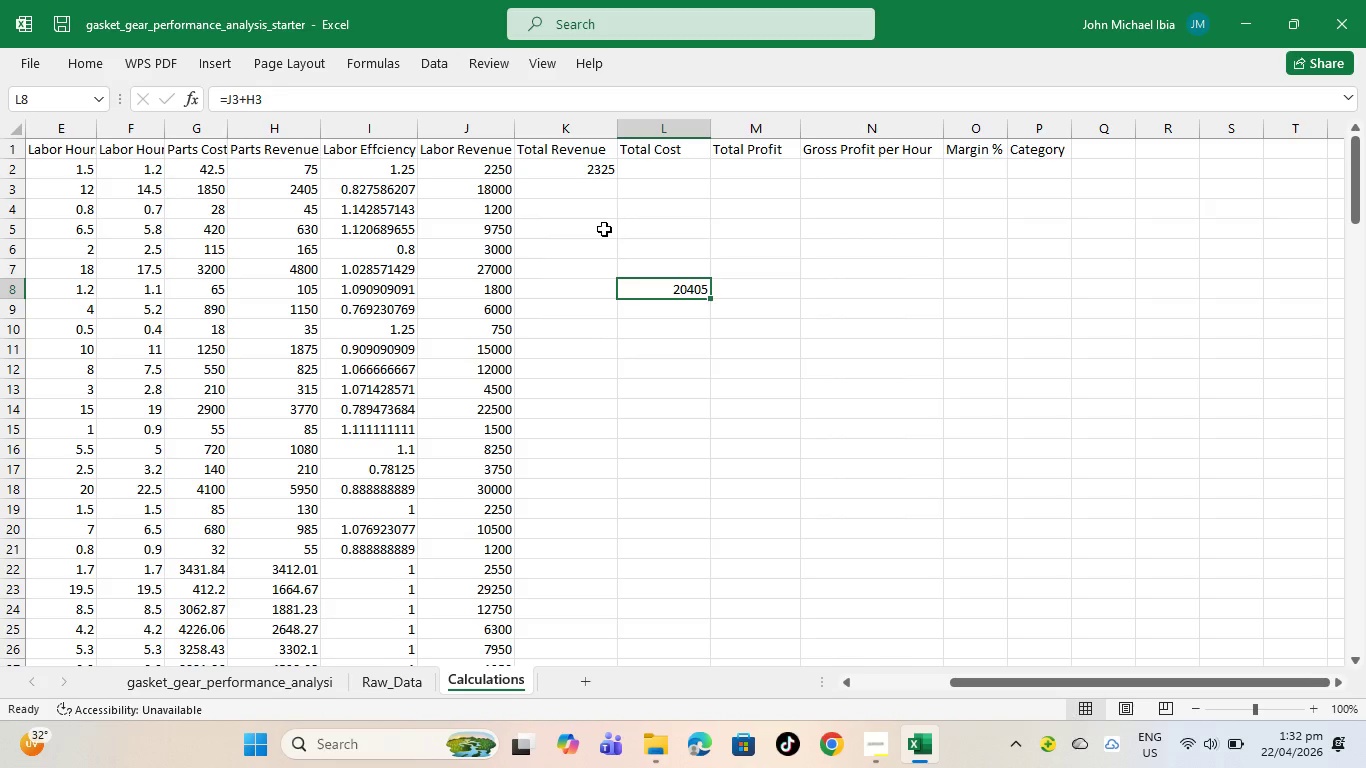 
key(Control+Z)
 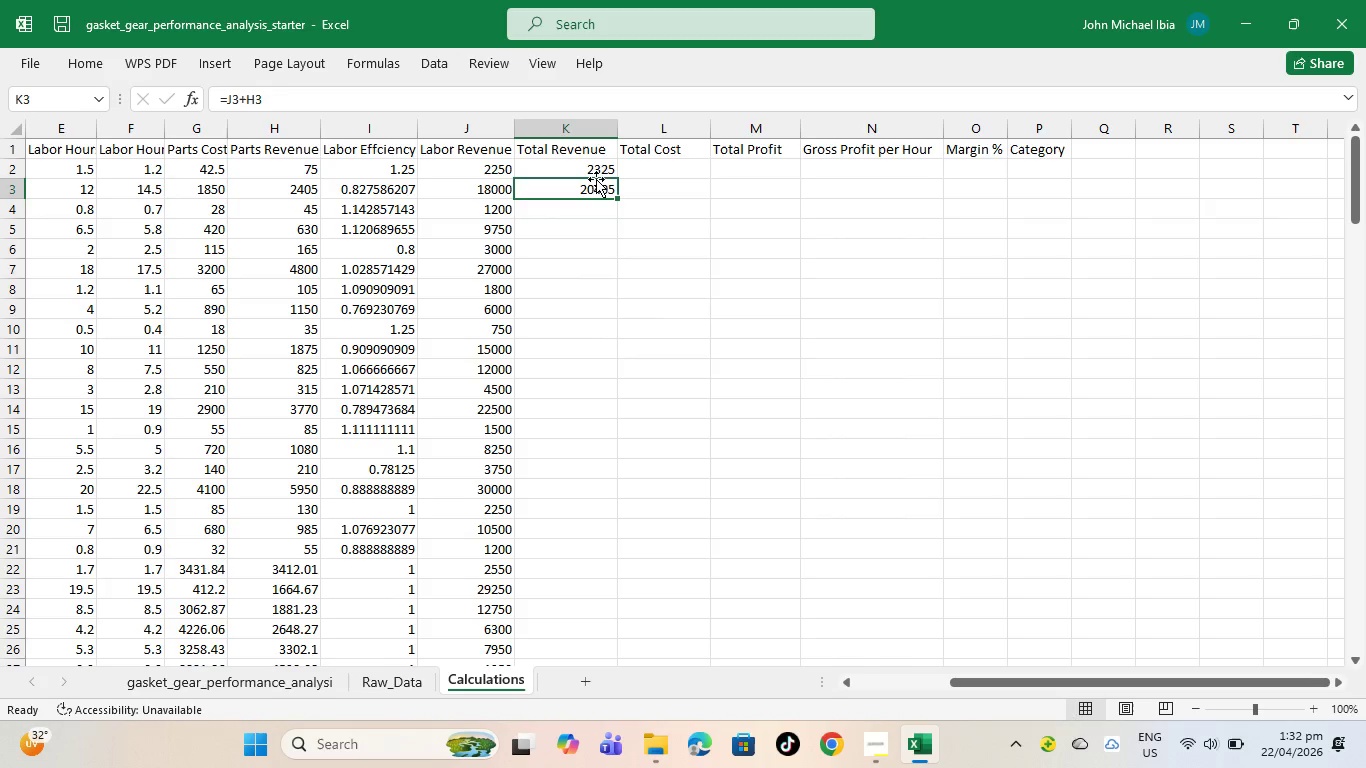 
left_click([597, 171])
 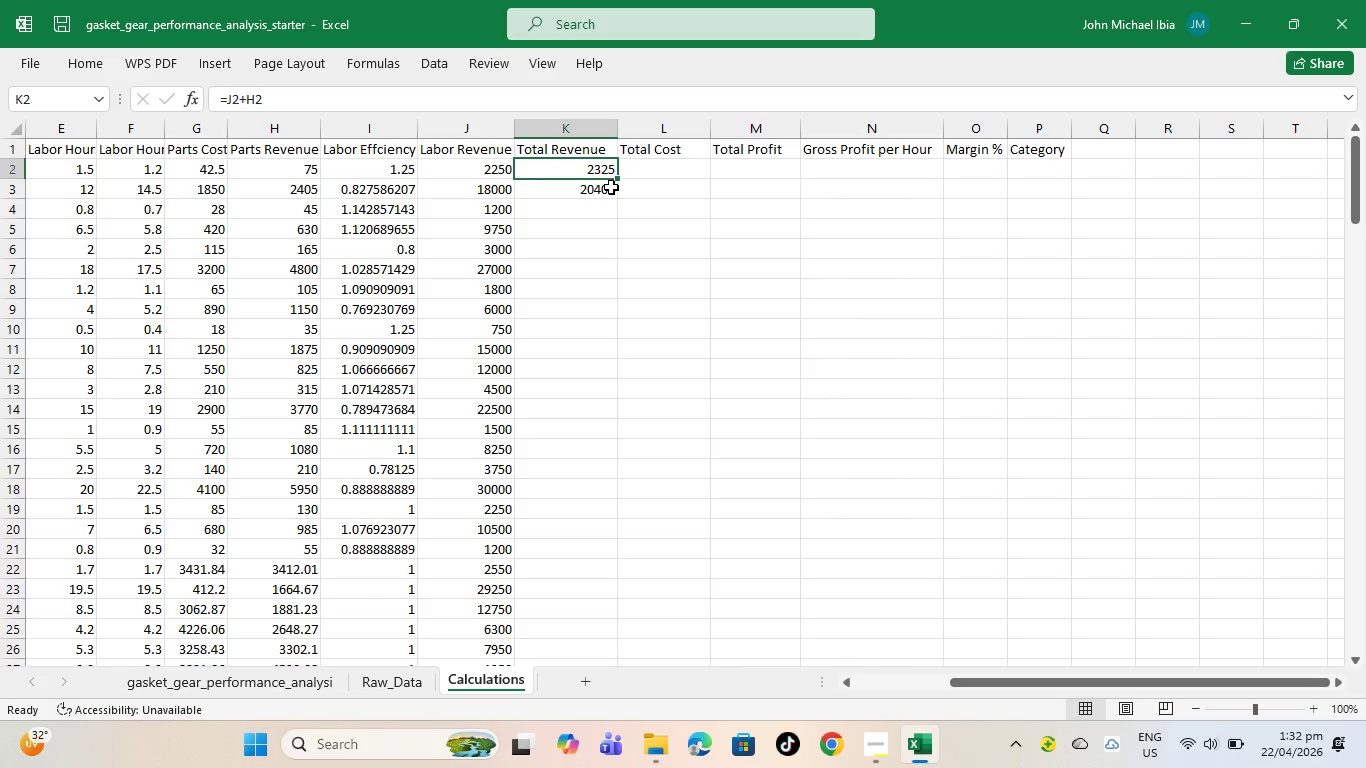 
left_click([608, 187])
 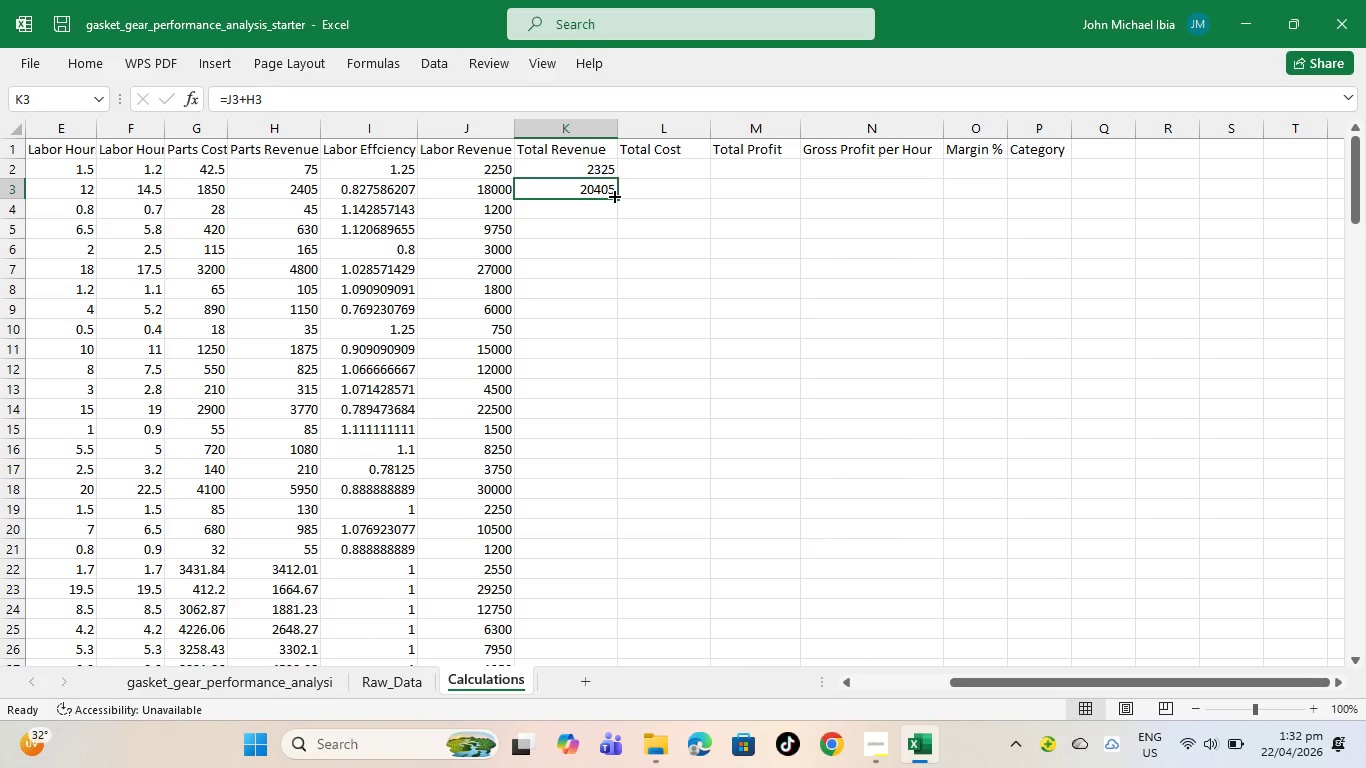 
left_click_drag(start_coordinate=[613, 195], to_coordinate=[612, 296])
 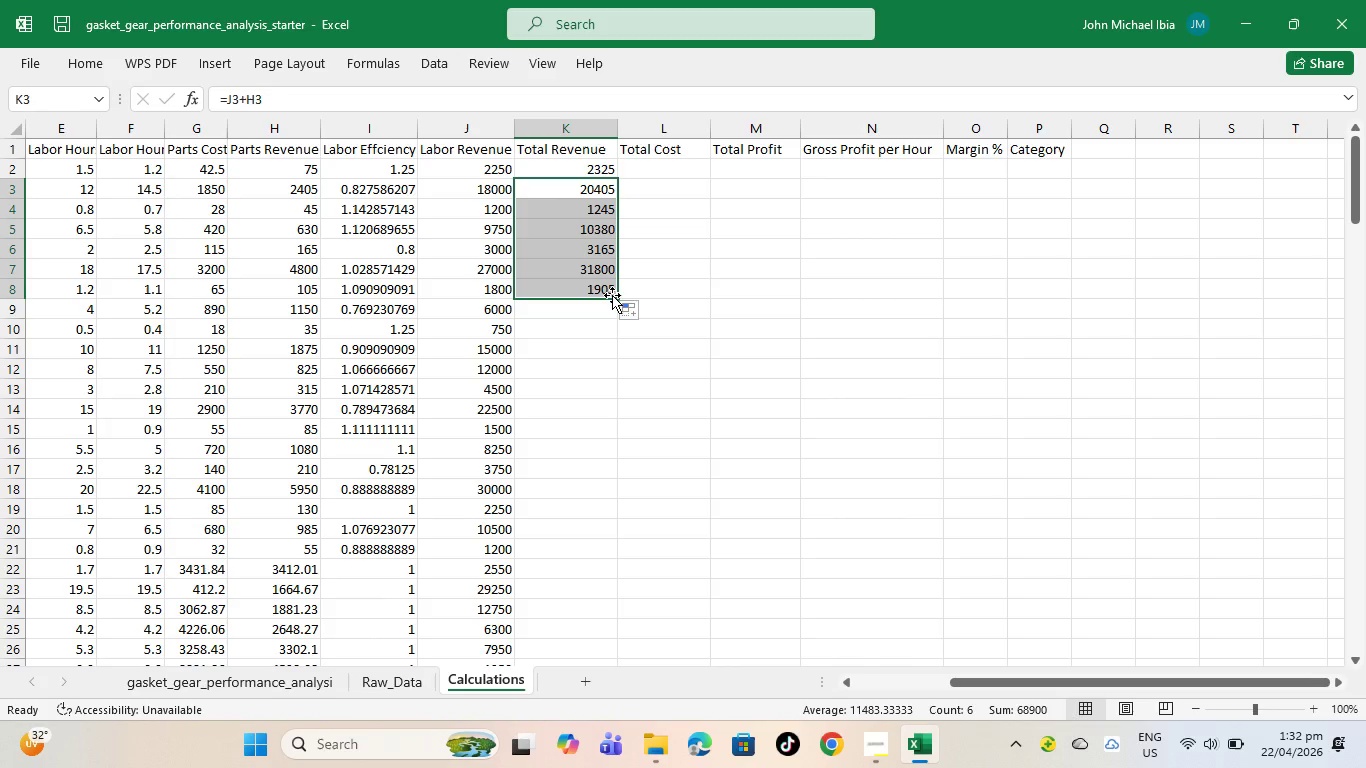 
scroll: coordinate [612, 295], scroll_direction: down, amount: 3.0
 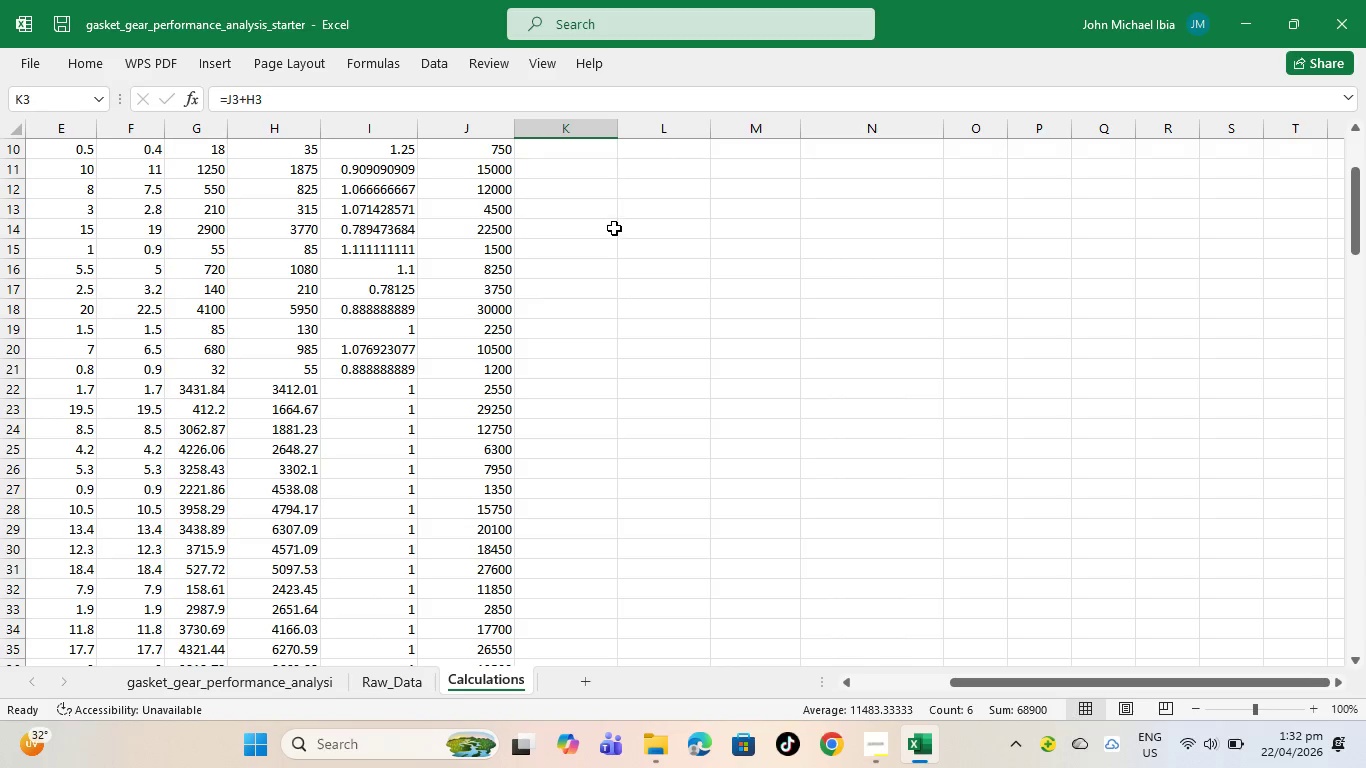 
scroll: coordinate [614, 227], scroll_direction: up, amount: 3.0
 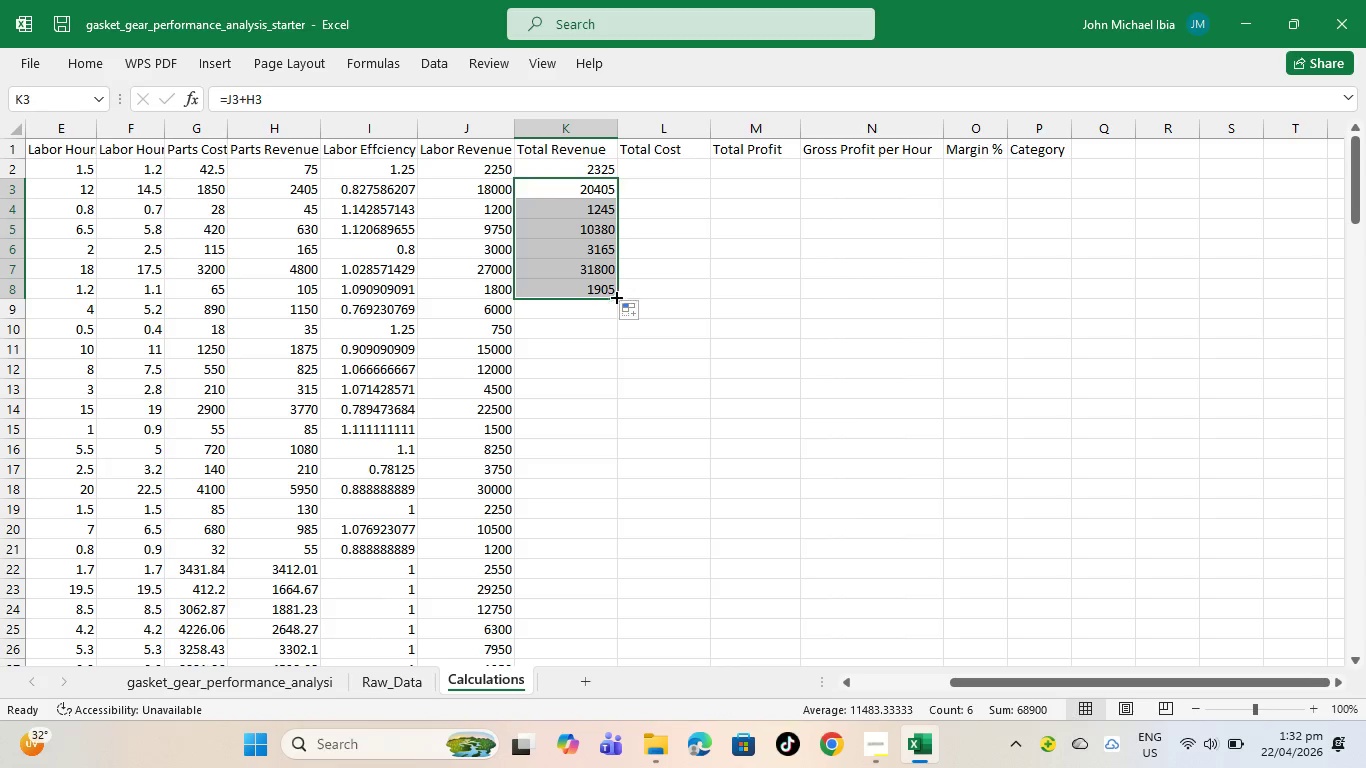 
left_click_drag(start_coordinate=[616, 295], to_coordinate=[621, 526])
 